 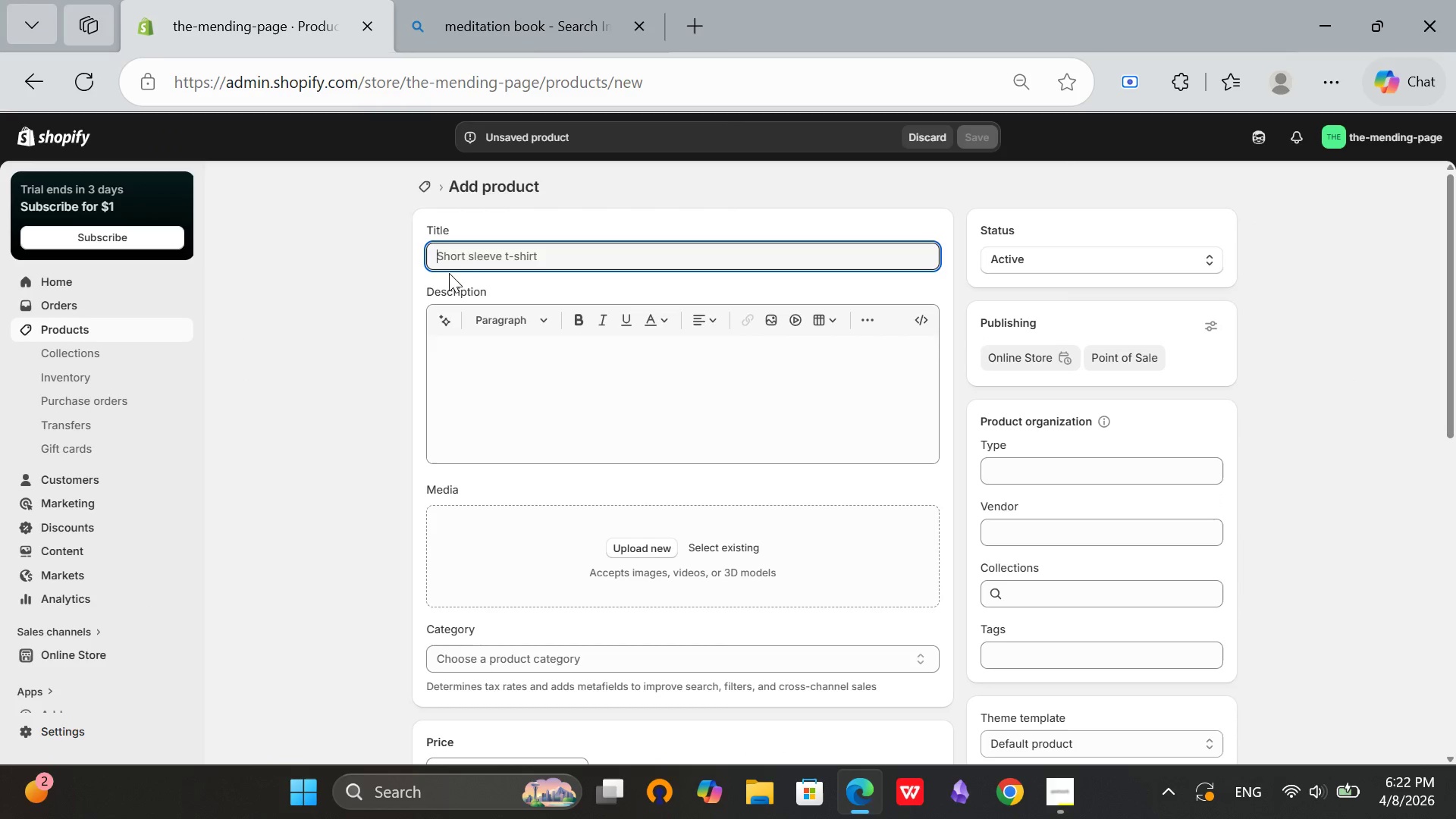 
type(A Walk n the w)
key(Backspace)
type(Woods)
 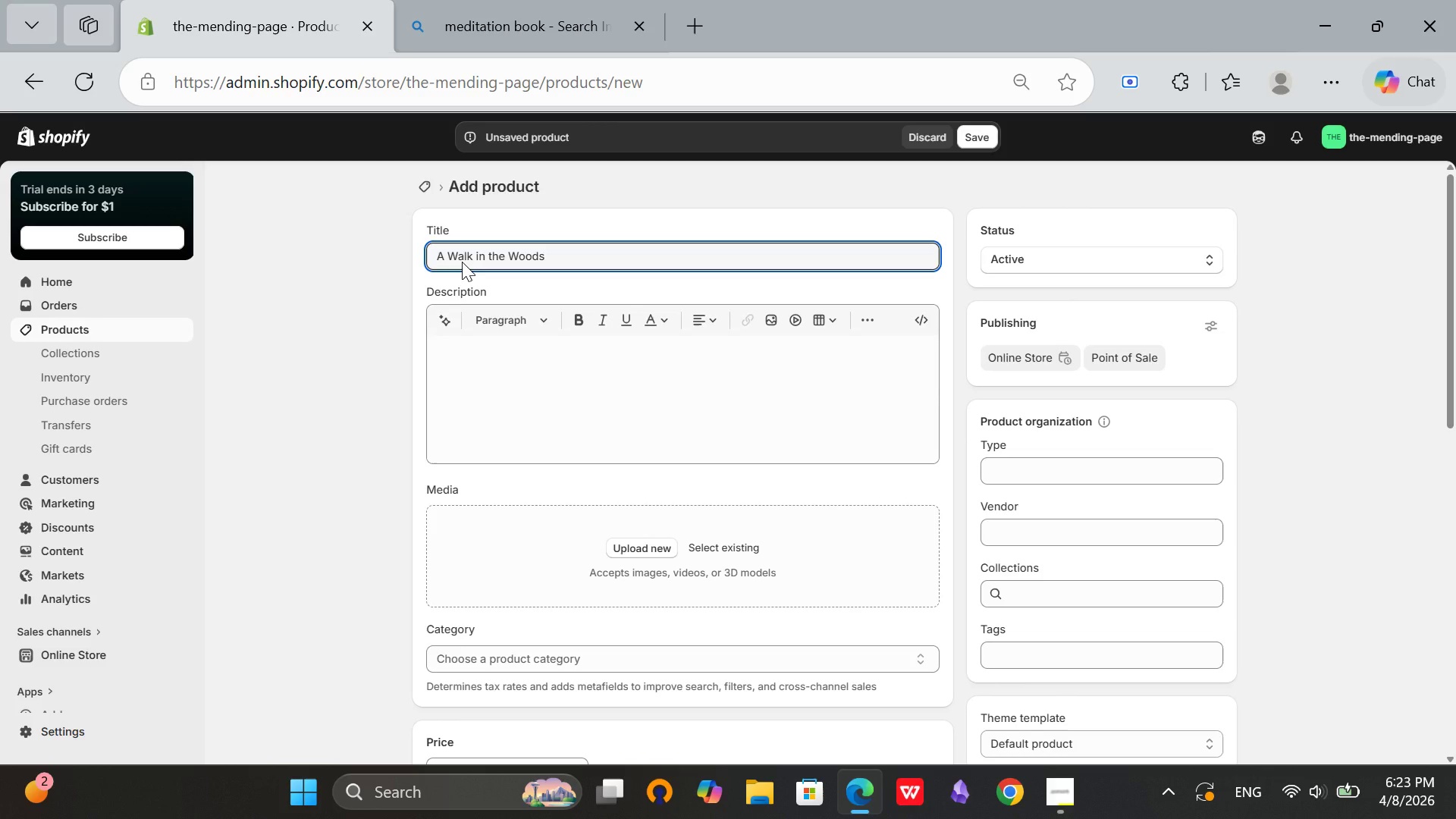 
hold_key(key=I, duration=0.33)
 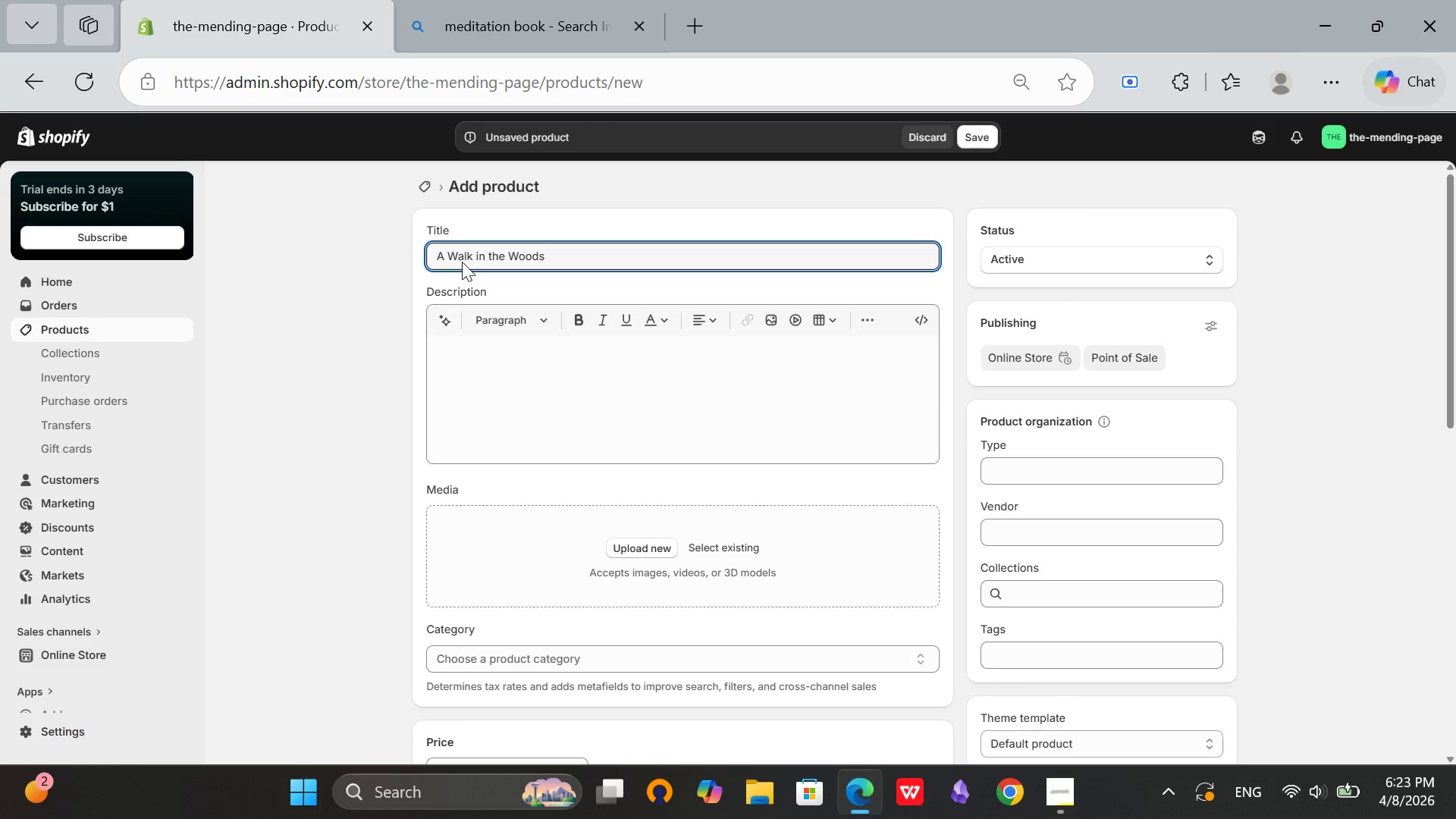 
left_click([513, 378])
 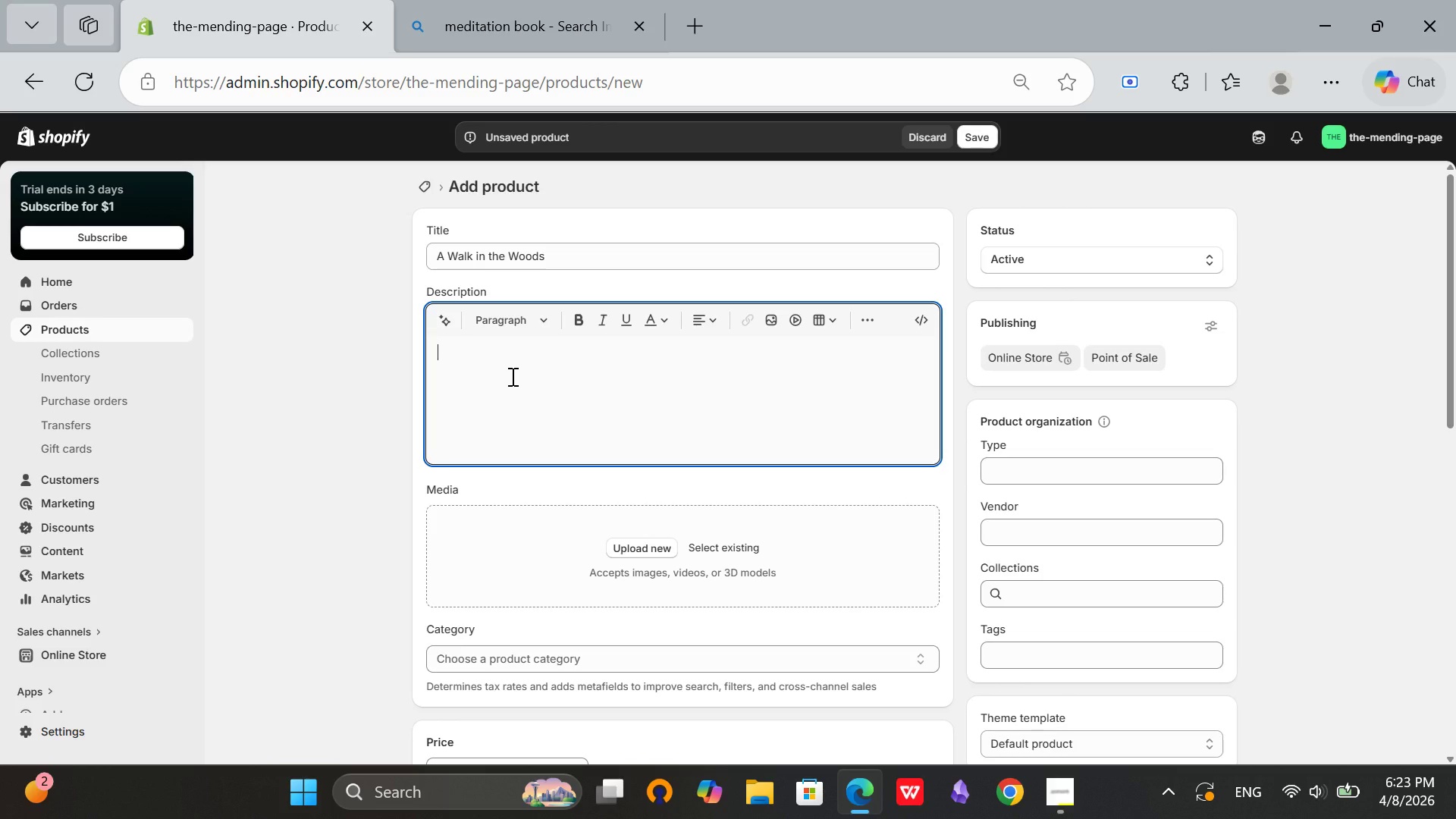 
type(Pharmacist's Note: For the adventure seeker. Aremedy)
 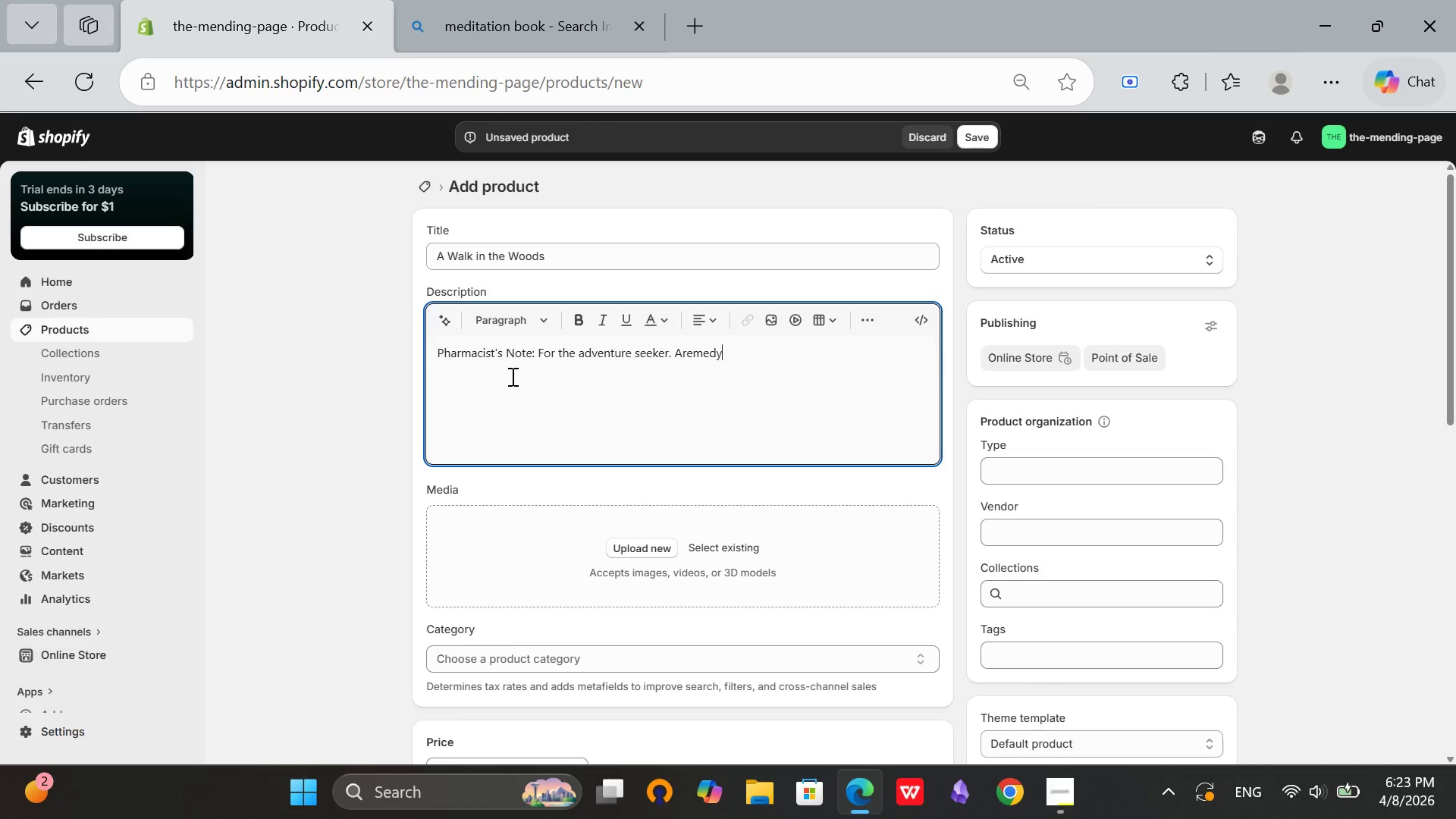 
hold_key(key=ArrowLeft, duration=0.64)
 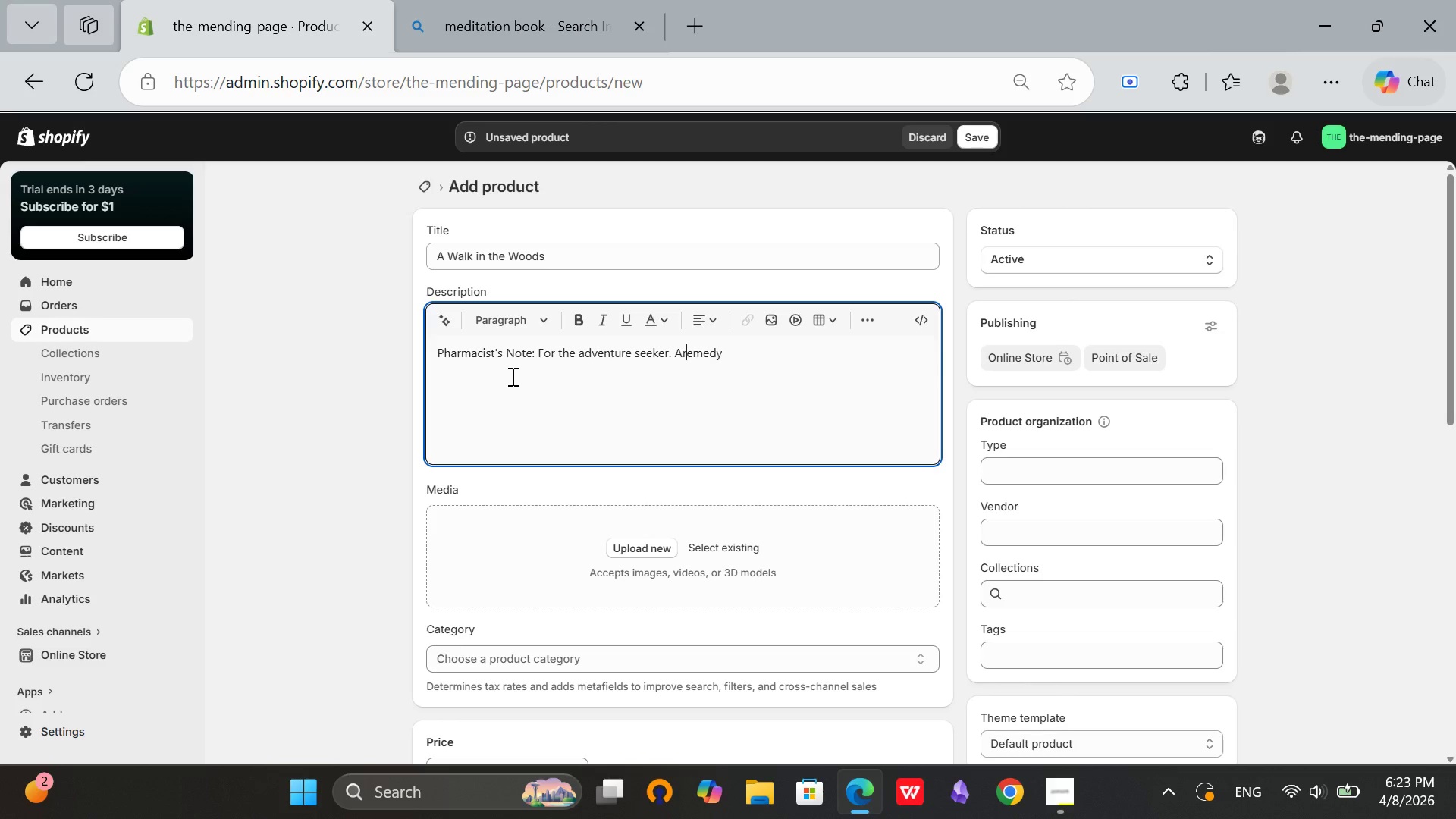 
key(ArrowLeft)
 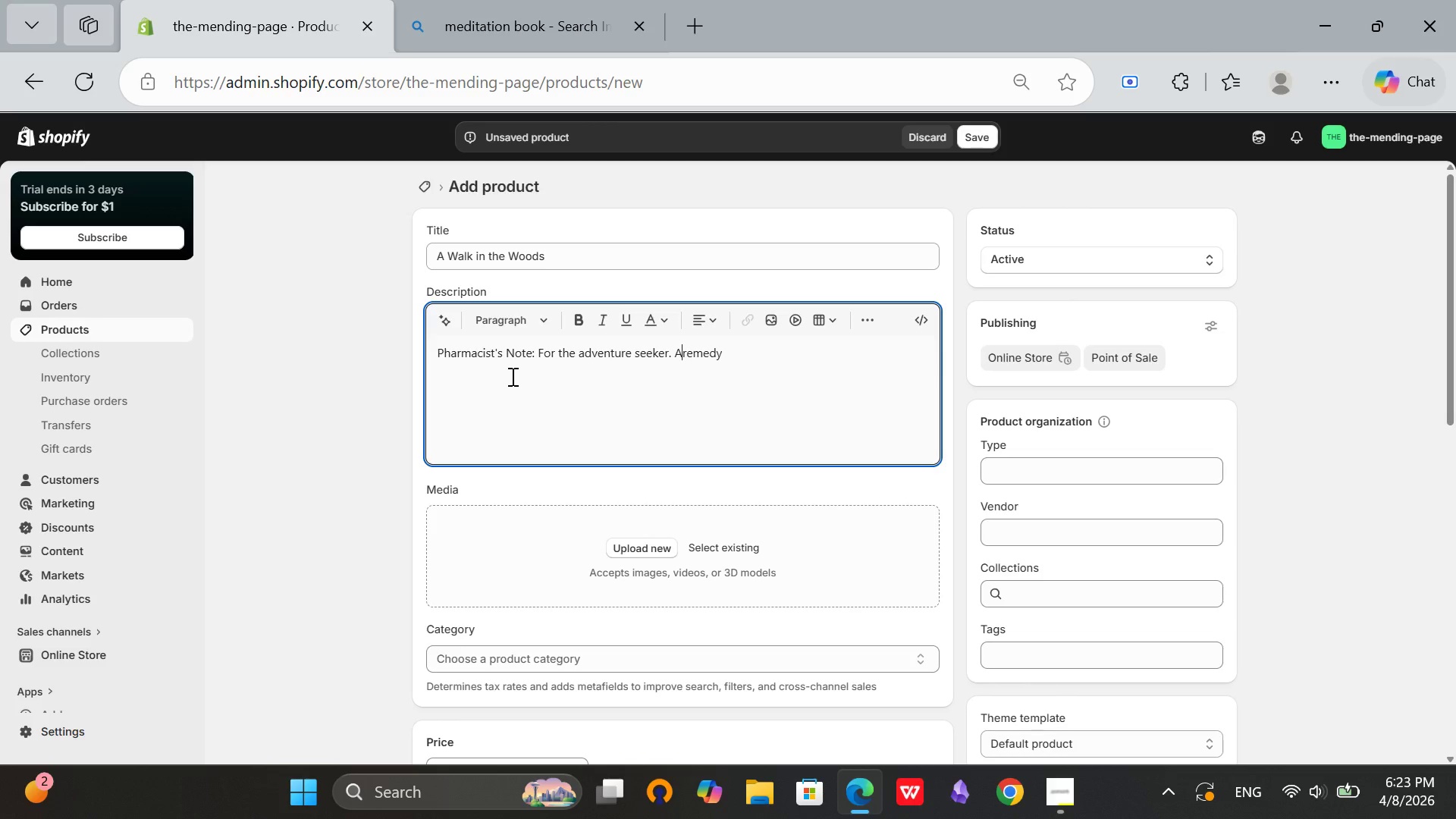 
key(ArrowLeft)
 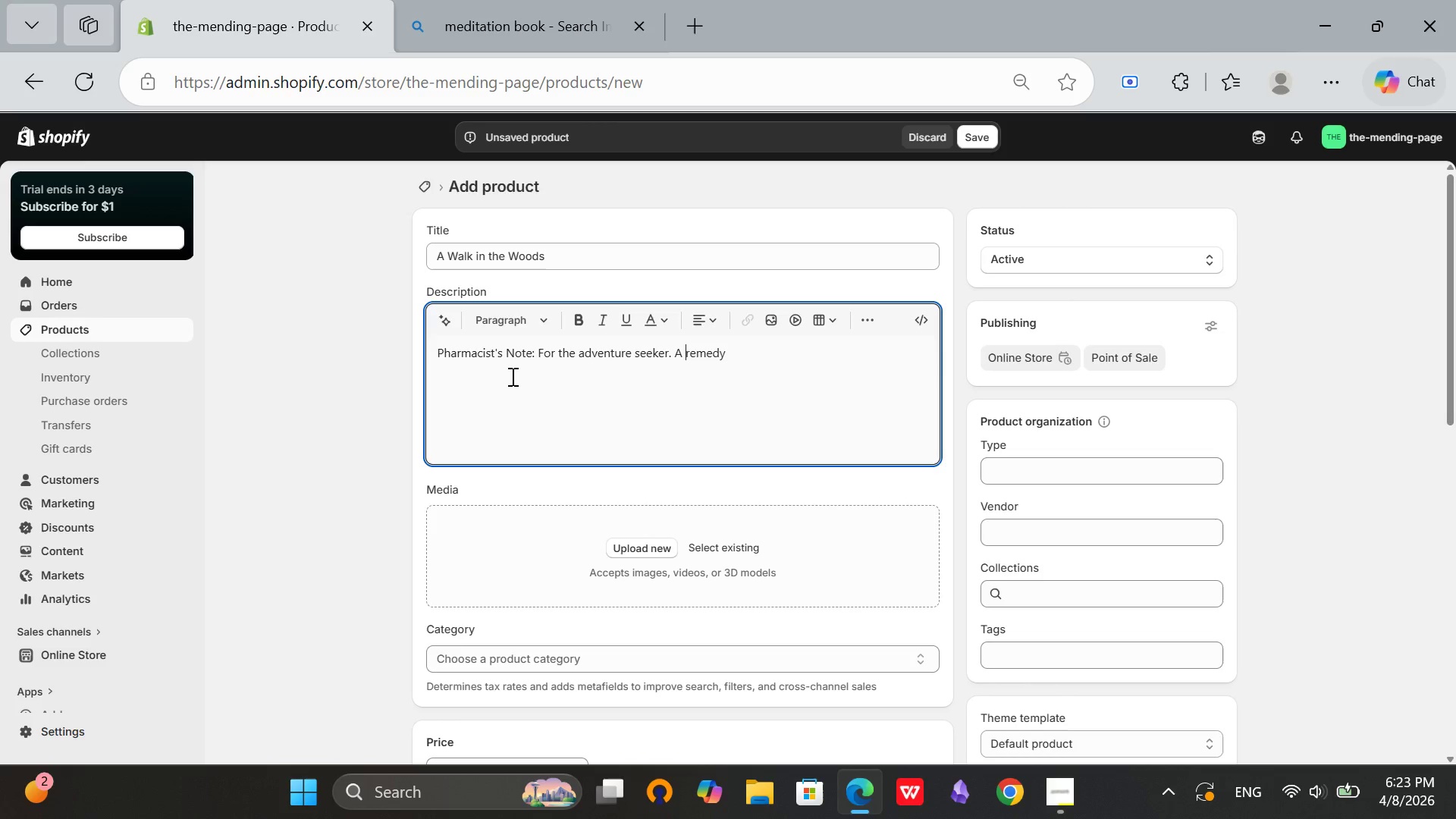 
key(Space)
 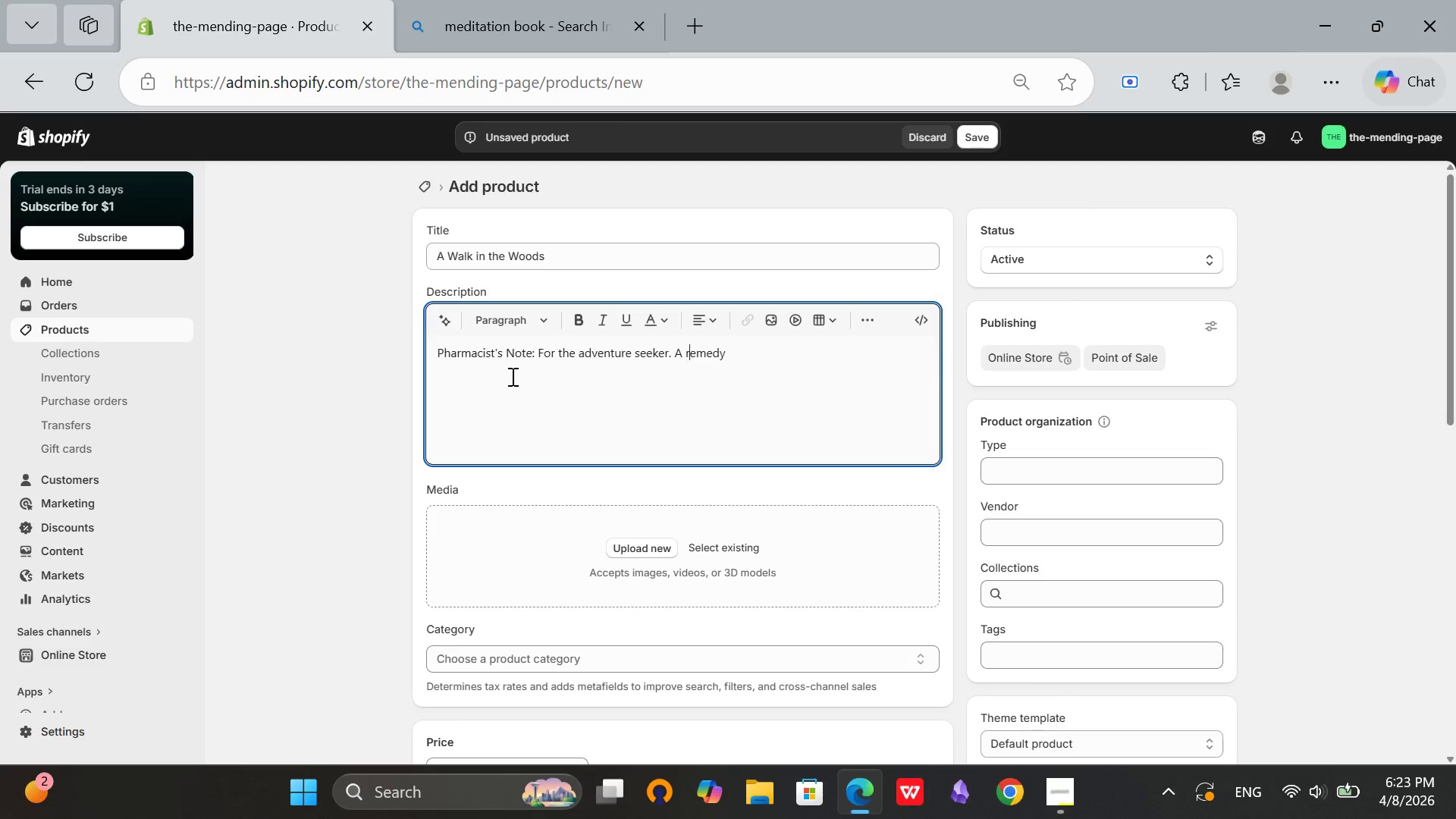 
hold_key(key=ArrowRight, duration=0.69)
 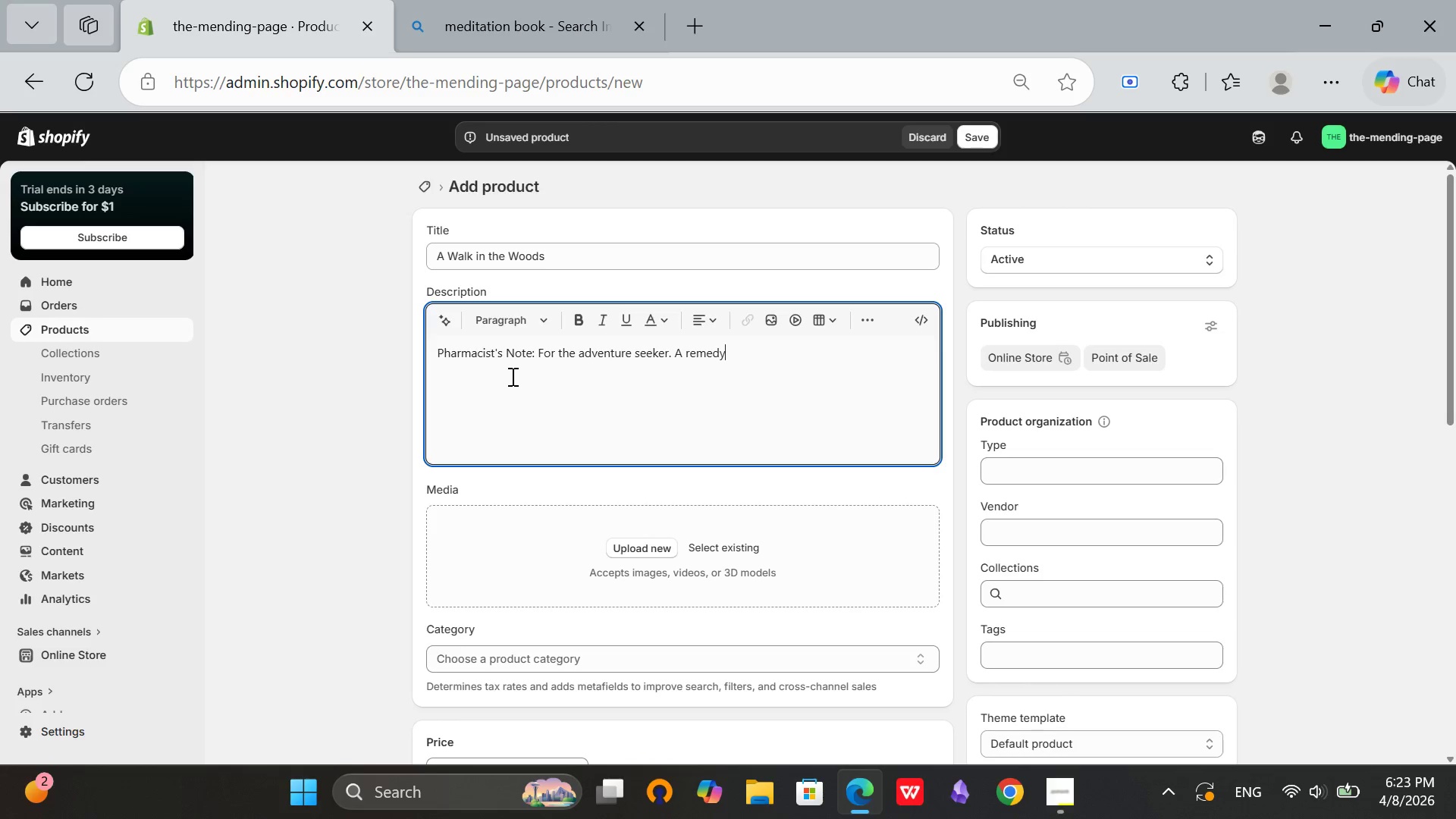 
key(ArrowRight)
 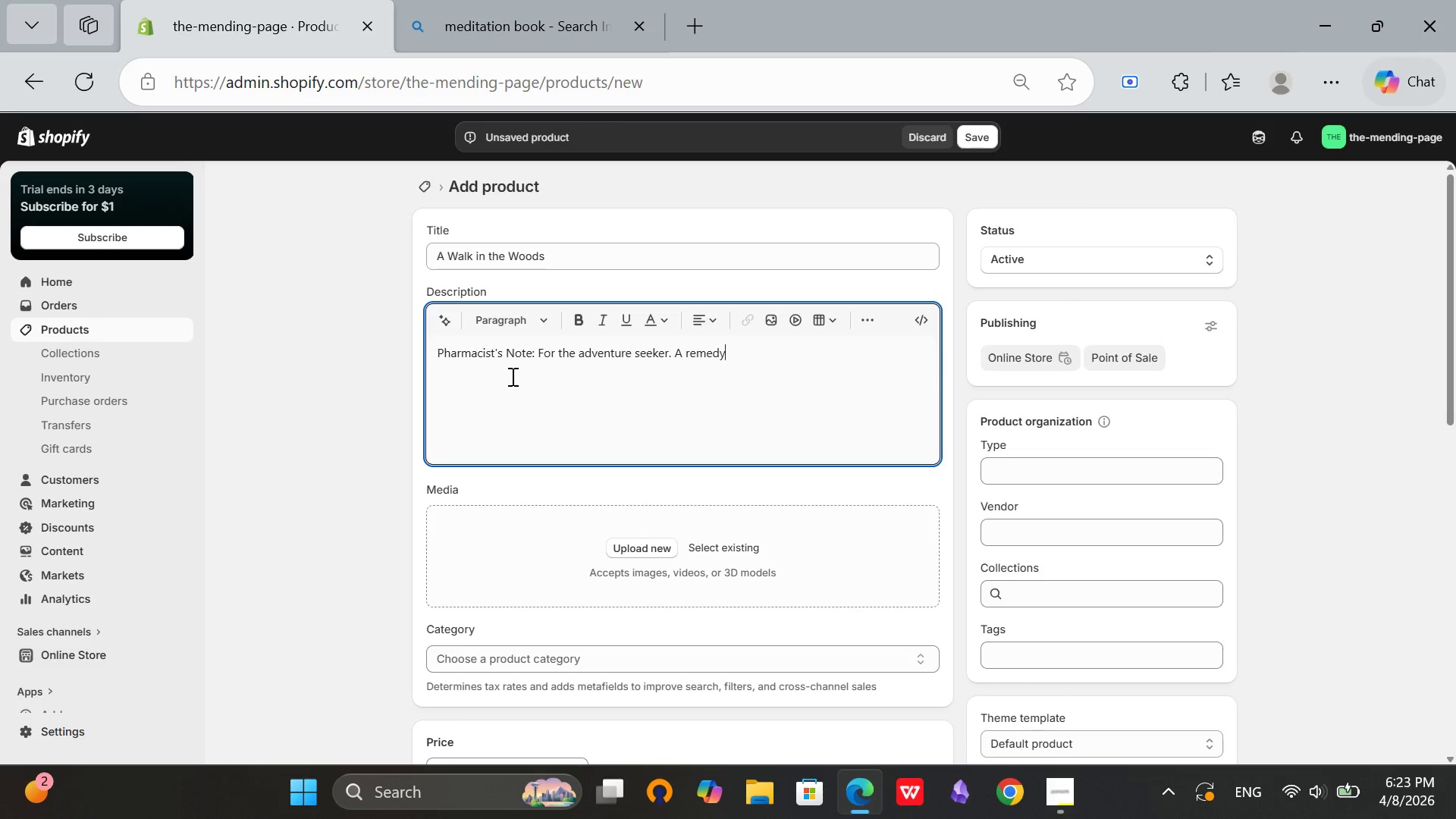 
type( for wanderlust. Humor and nature for the restless. )
 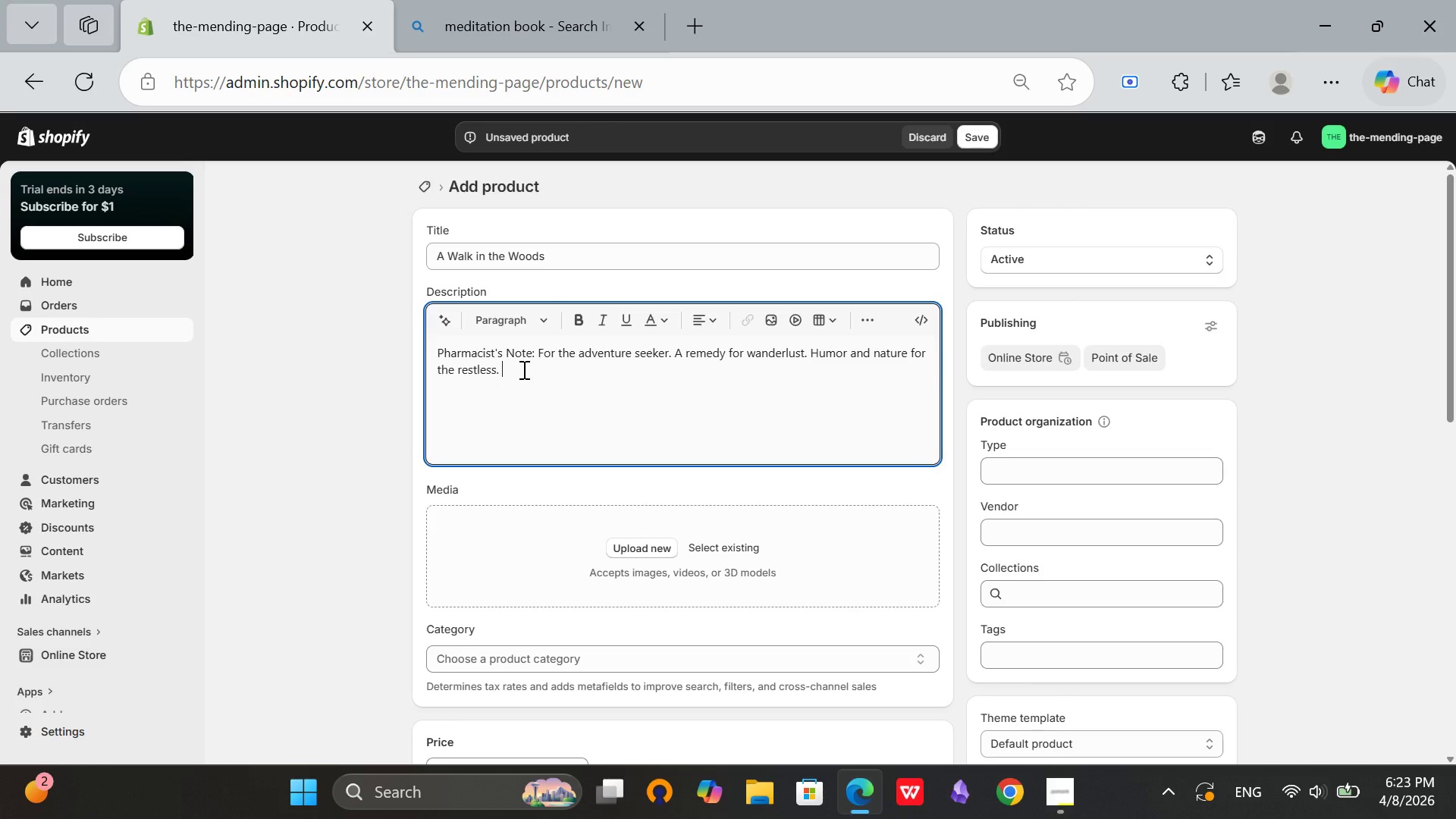 
scroll: coordinate [522, 369], scroll_direction: up, amount: 2.0
 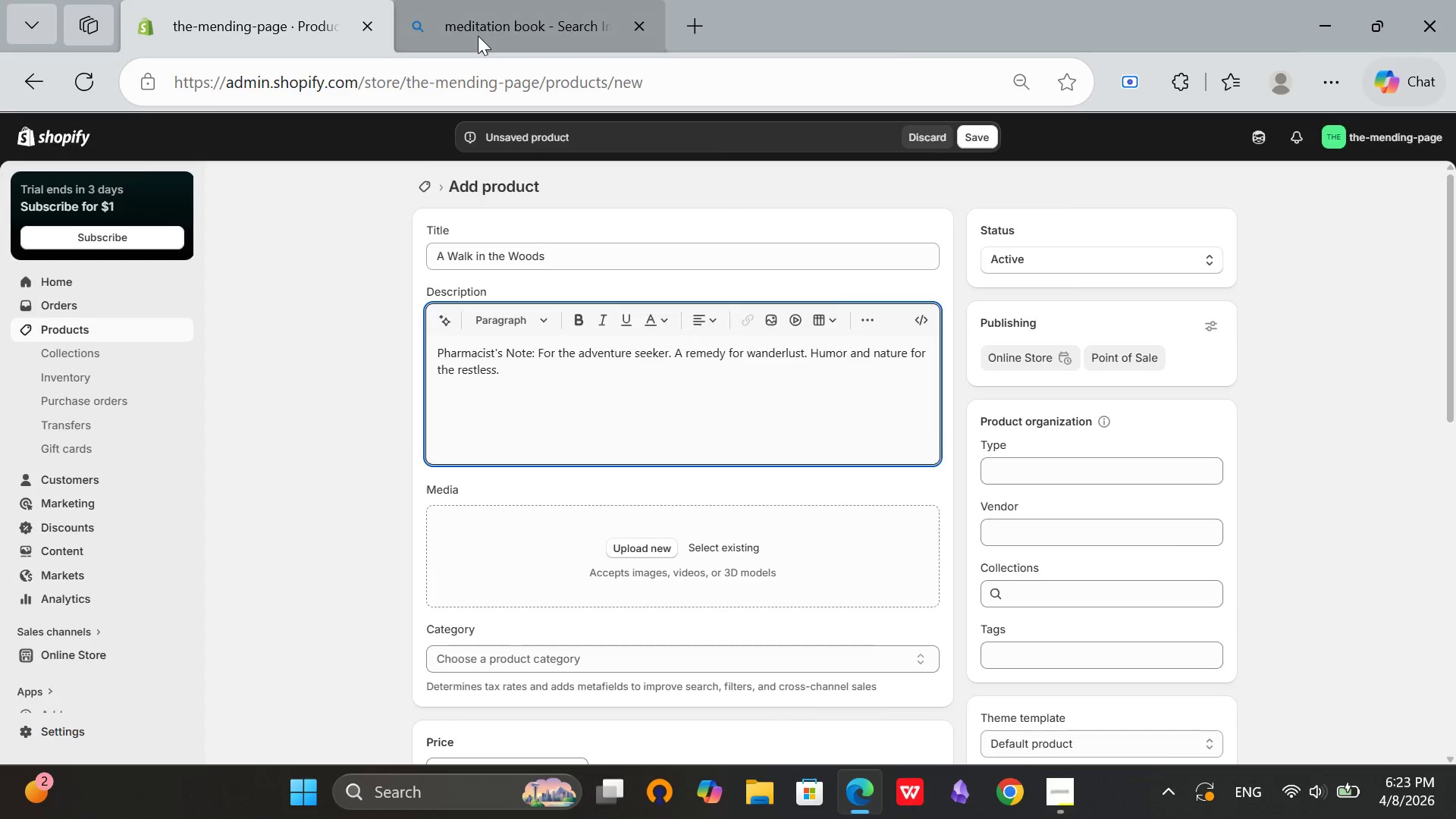 
left_click([478, 36])
 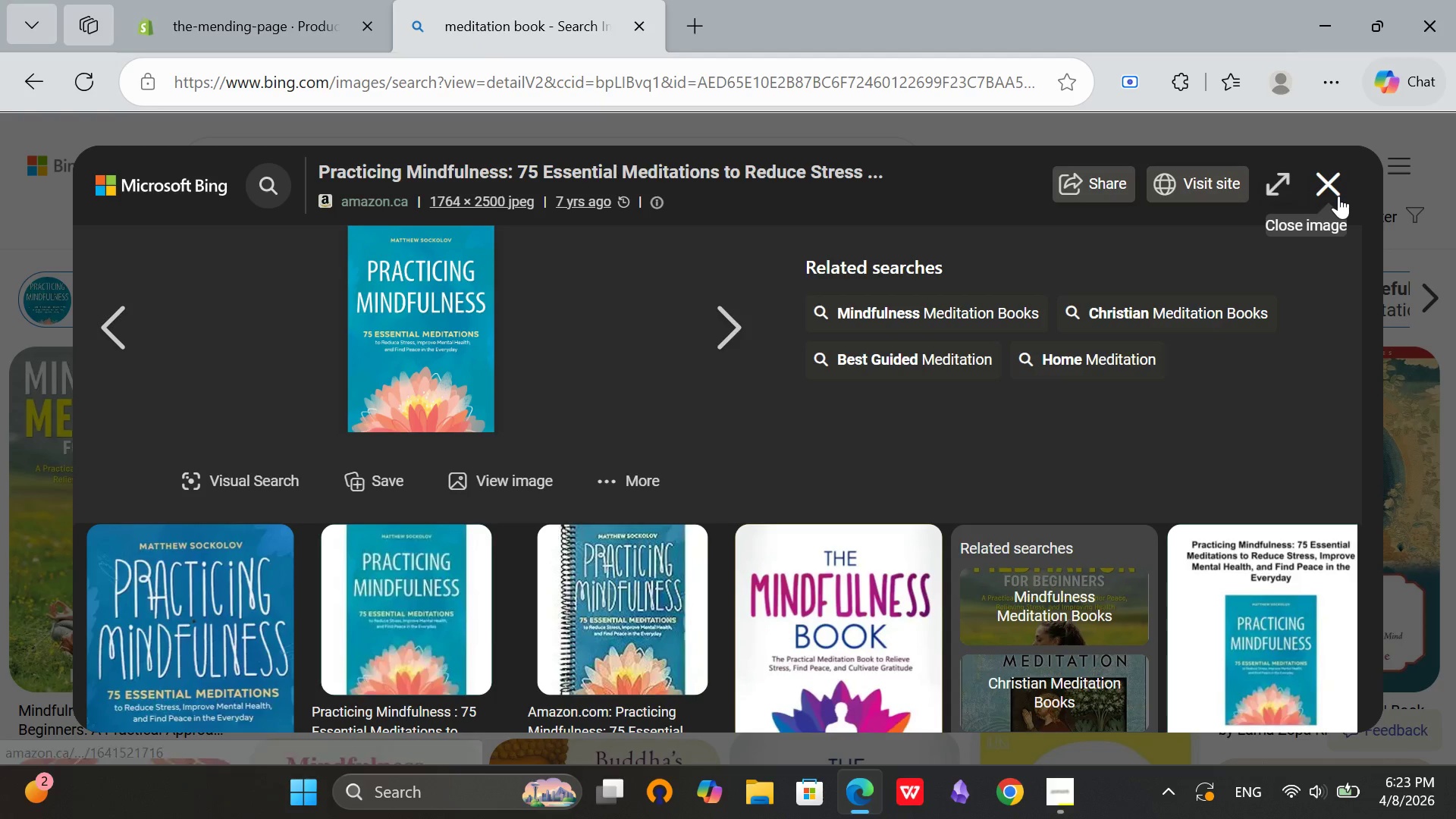 
left_click([1338, 196])
 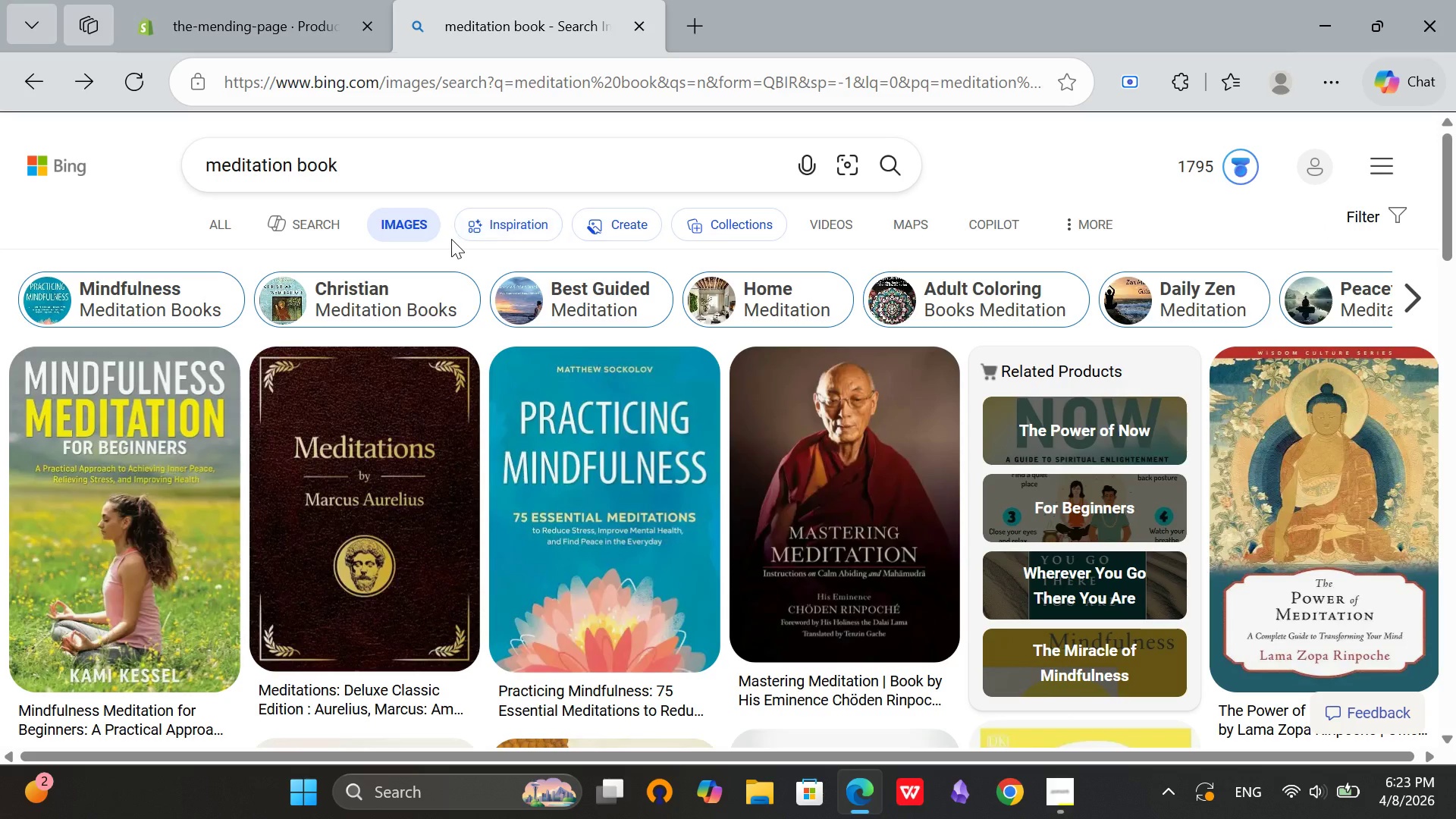 
scroll: coordinate [451, 239], scroll_direction: up, amount: 2.0
 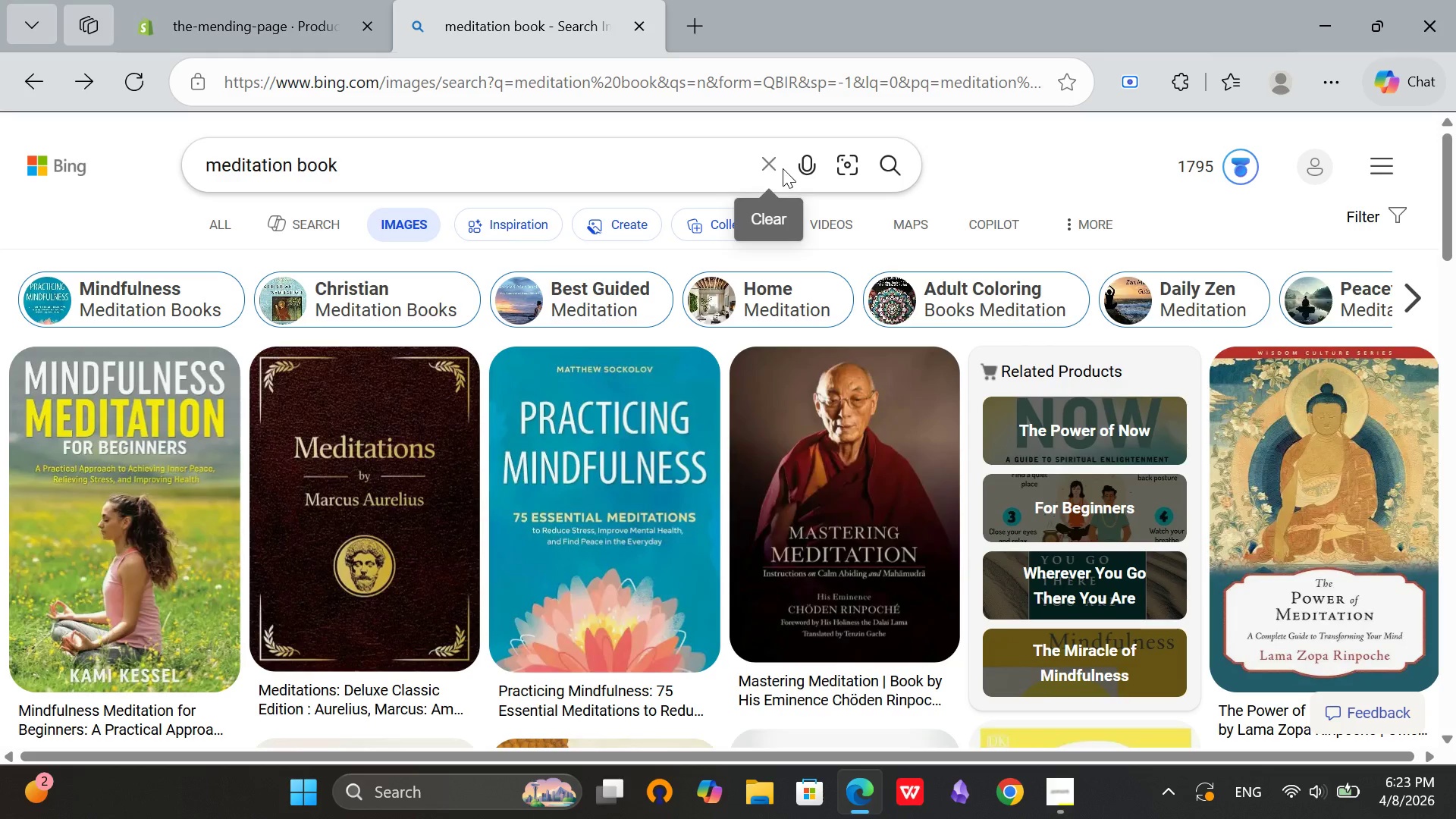 
left_click([783, 168])
 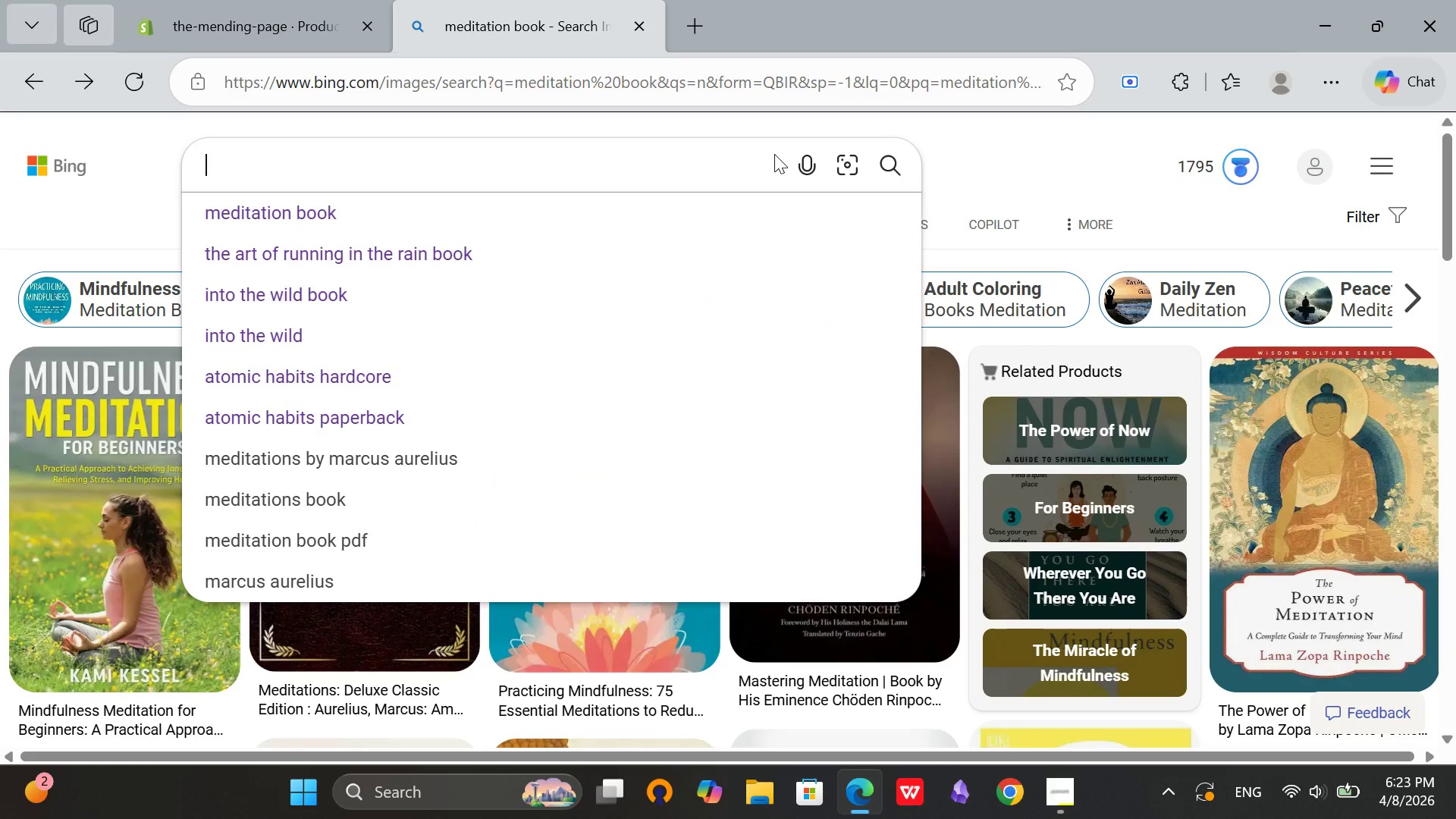 
type(Awalk)
key(Backspace)
key(Backspace)
key(Backspace)
key(Backspace)
type( walk in the woods)
 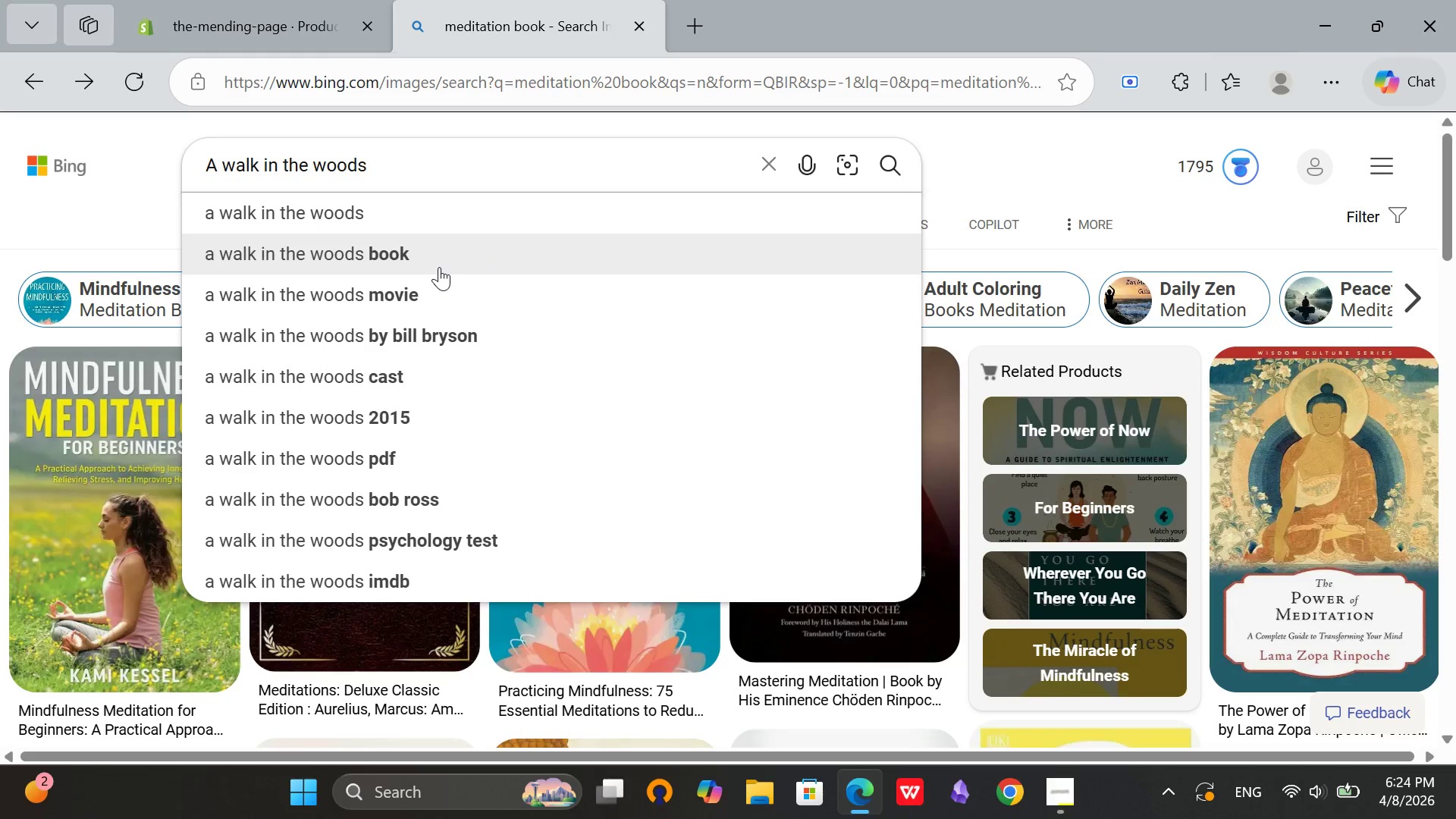 
left_click([439, 266])
 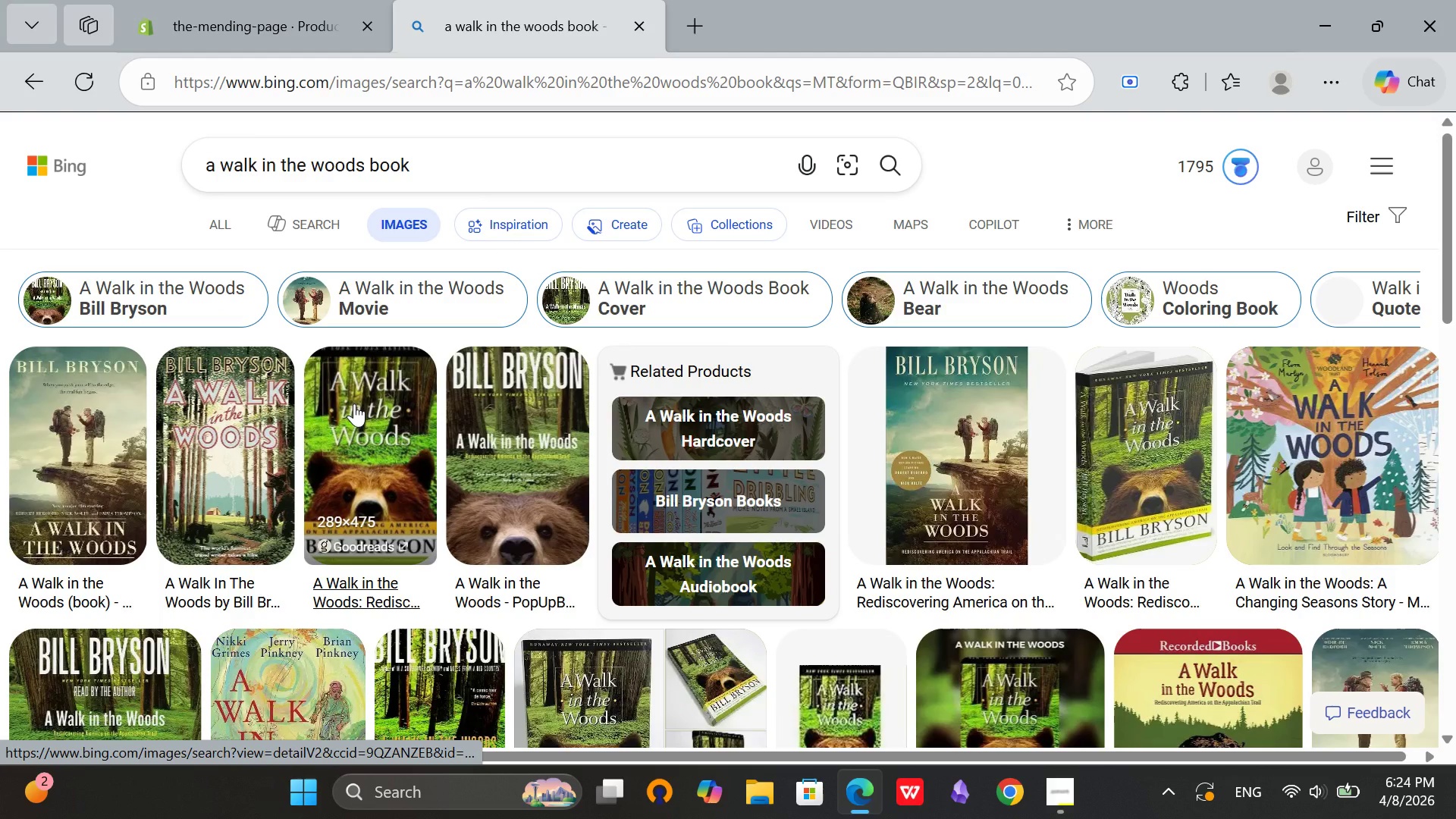 
wait(7.27)
 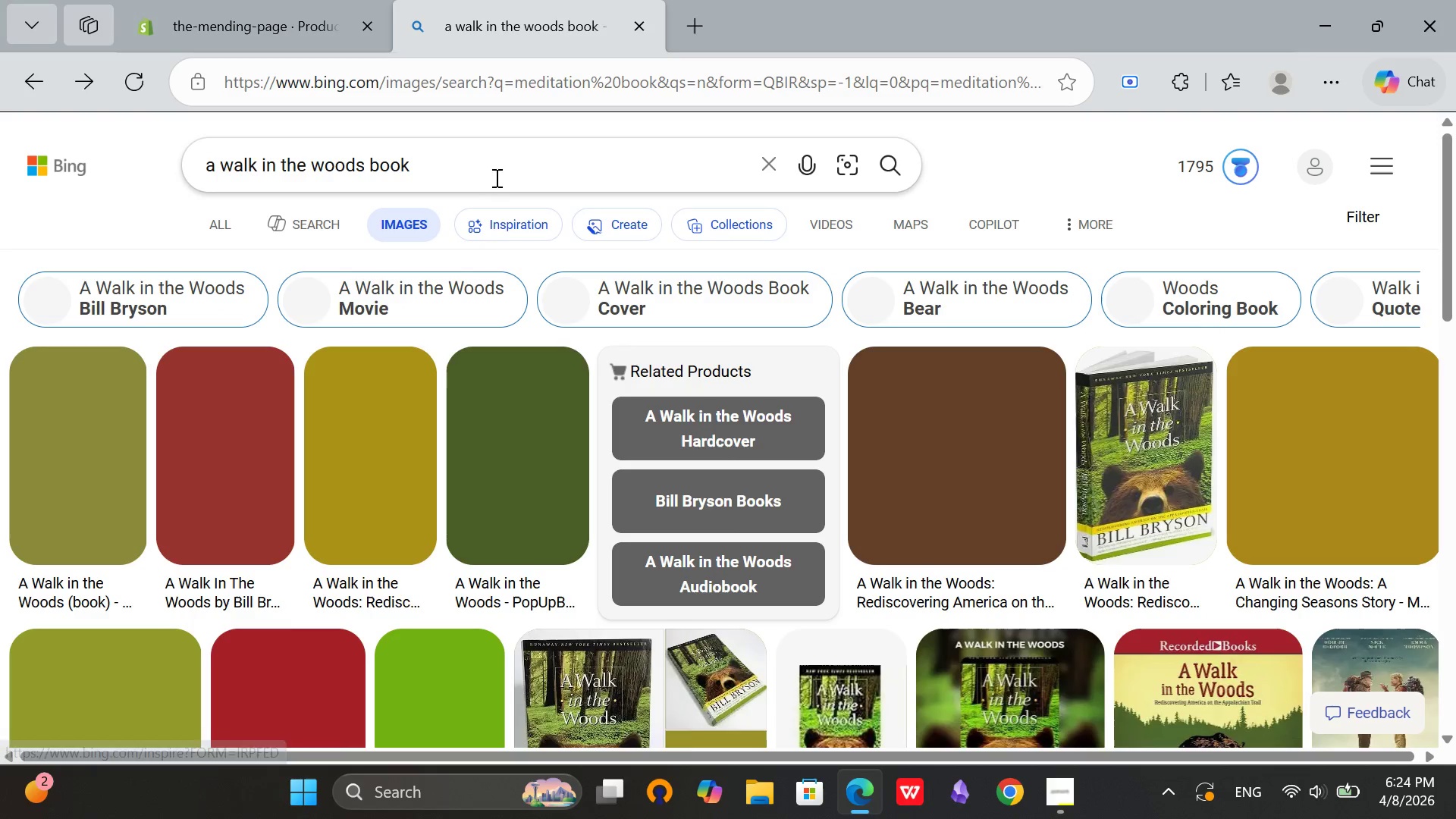 
left_click([503, 429])
 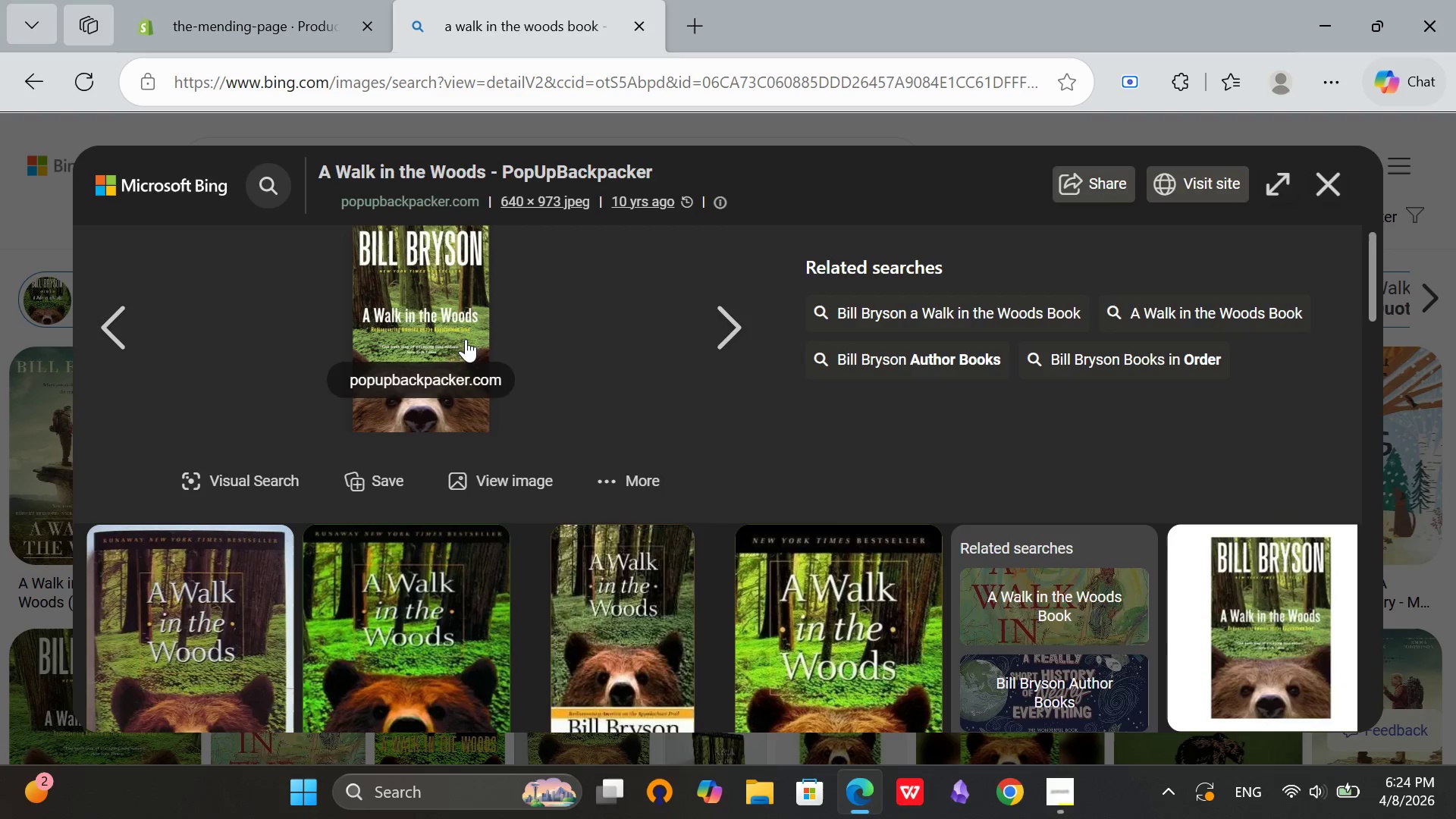 
wait(5.61)
 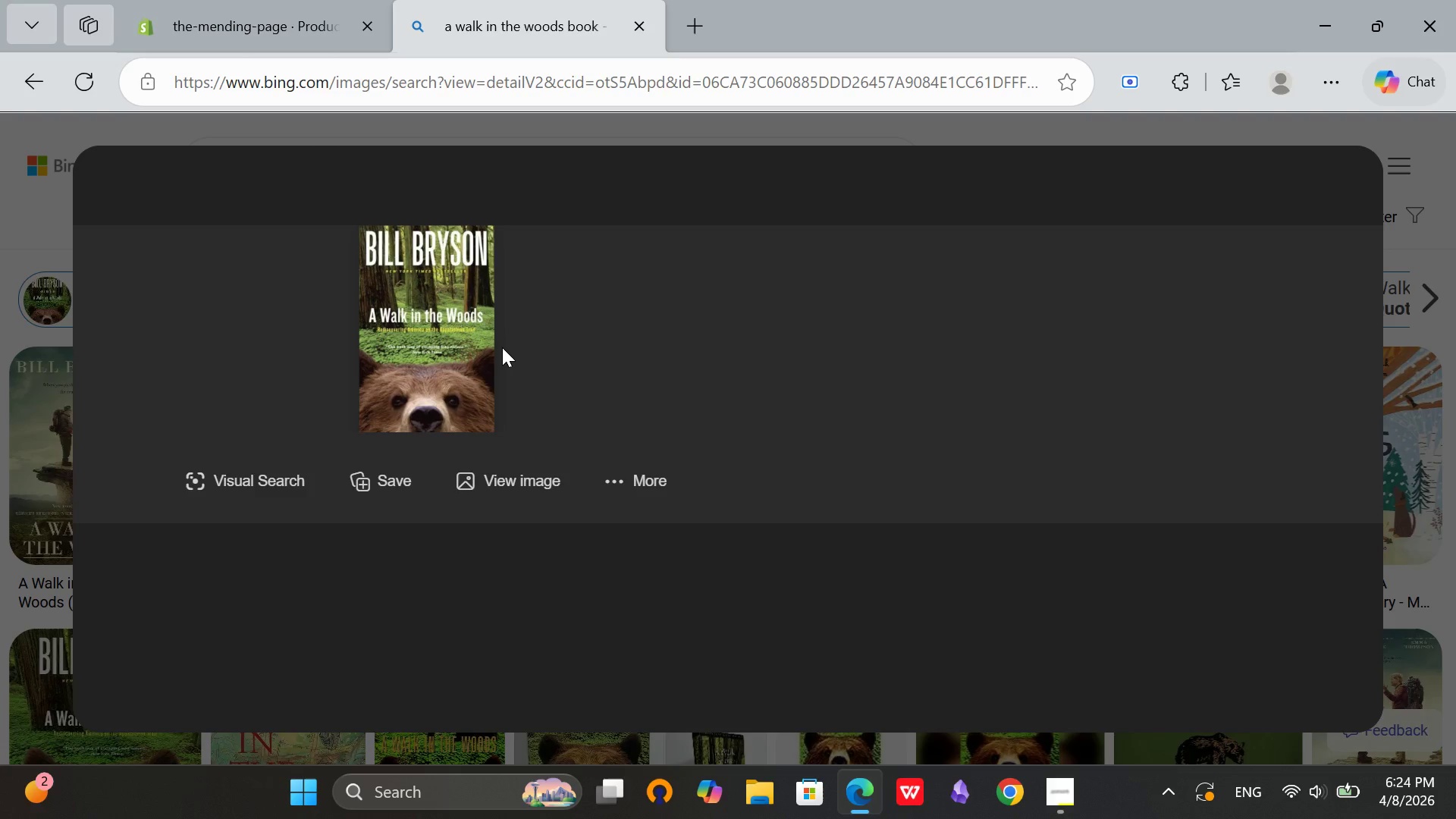 
left_click([1351, 184])
 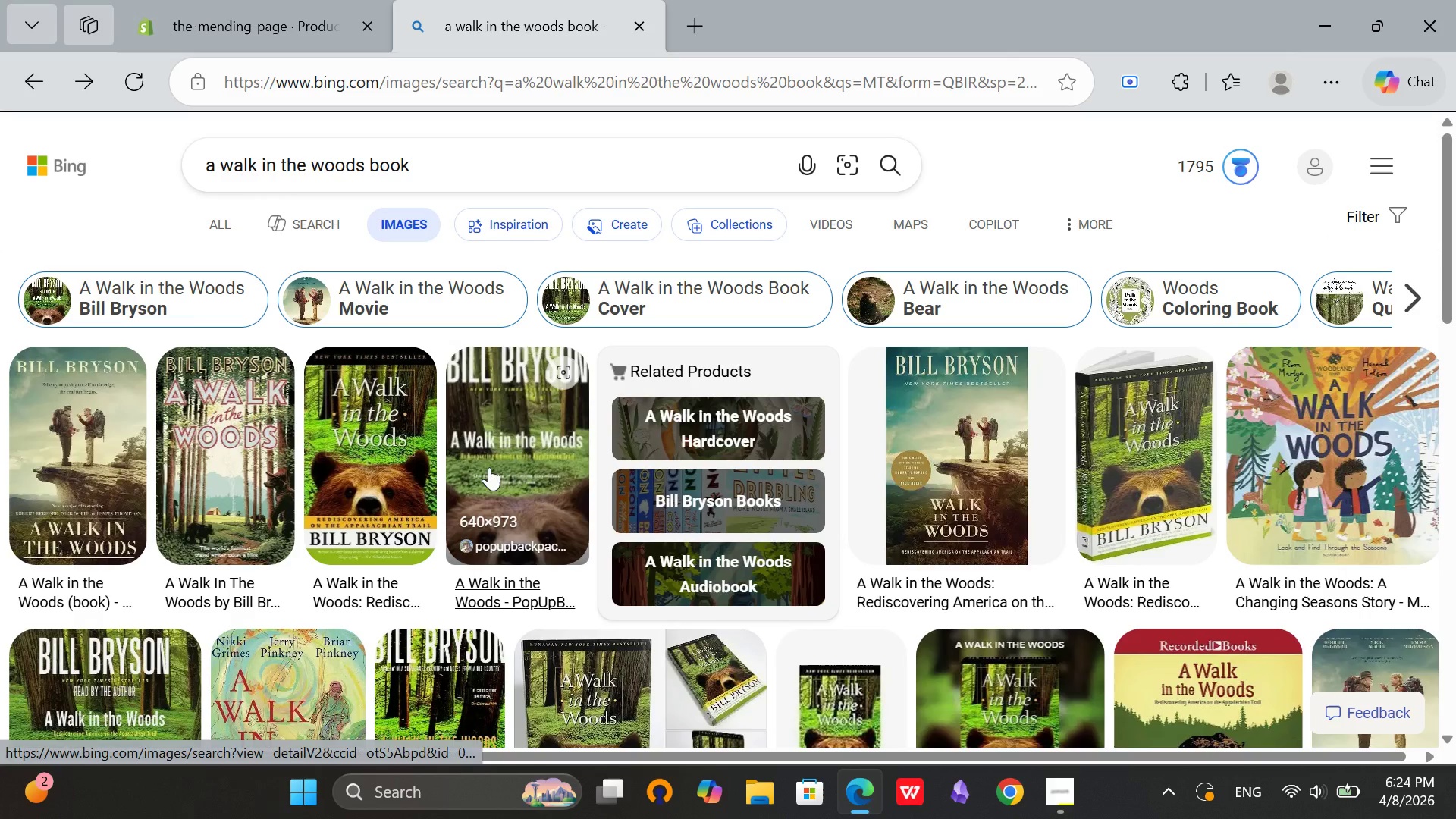 
left_click([516, 457])
 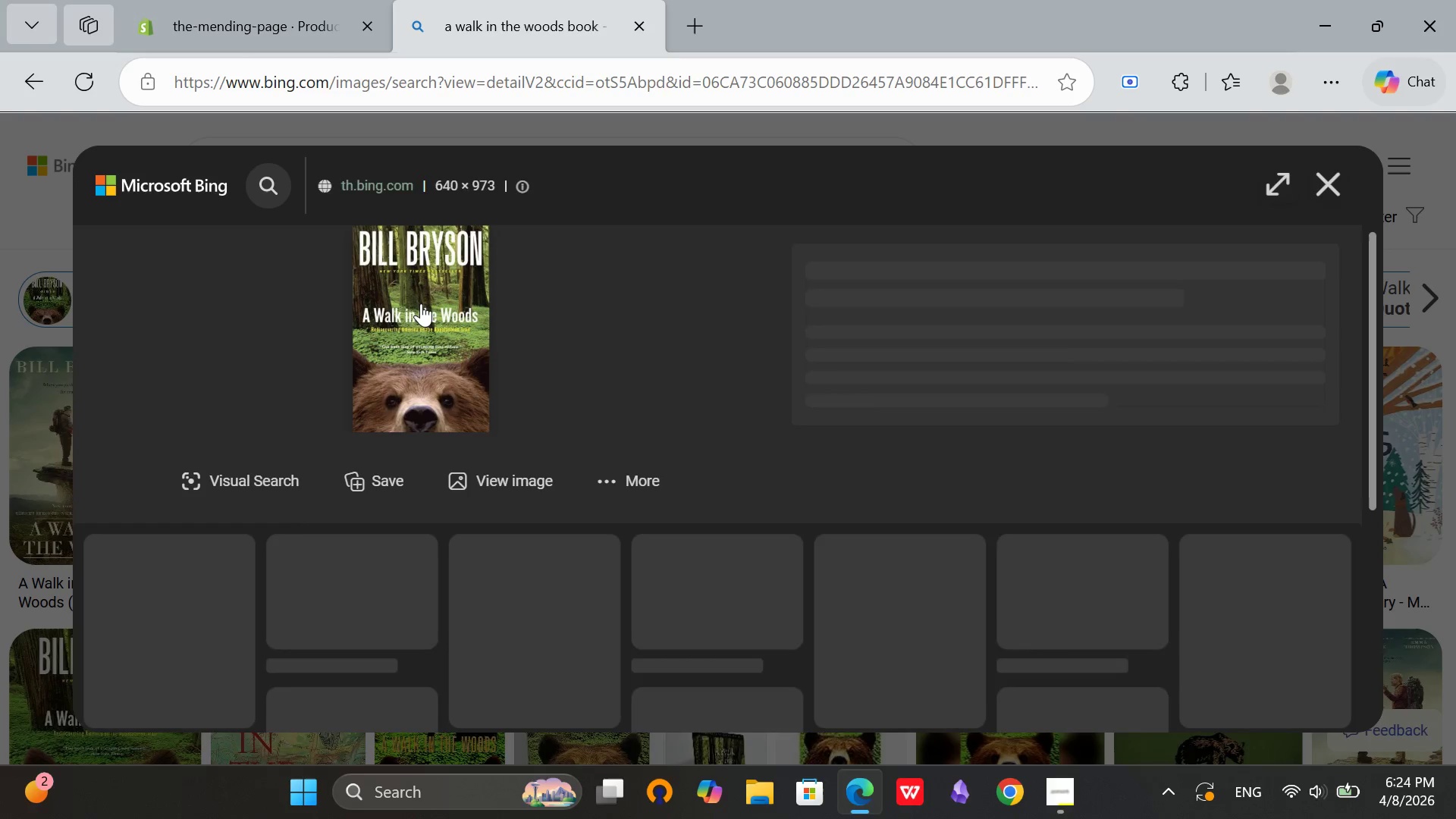 
right_click([421, 303])
 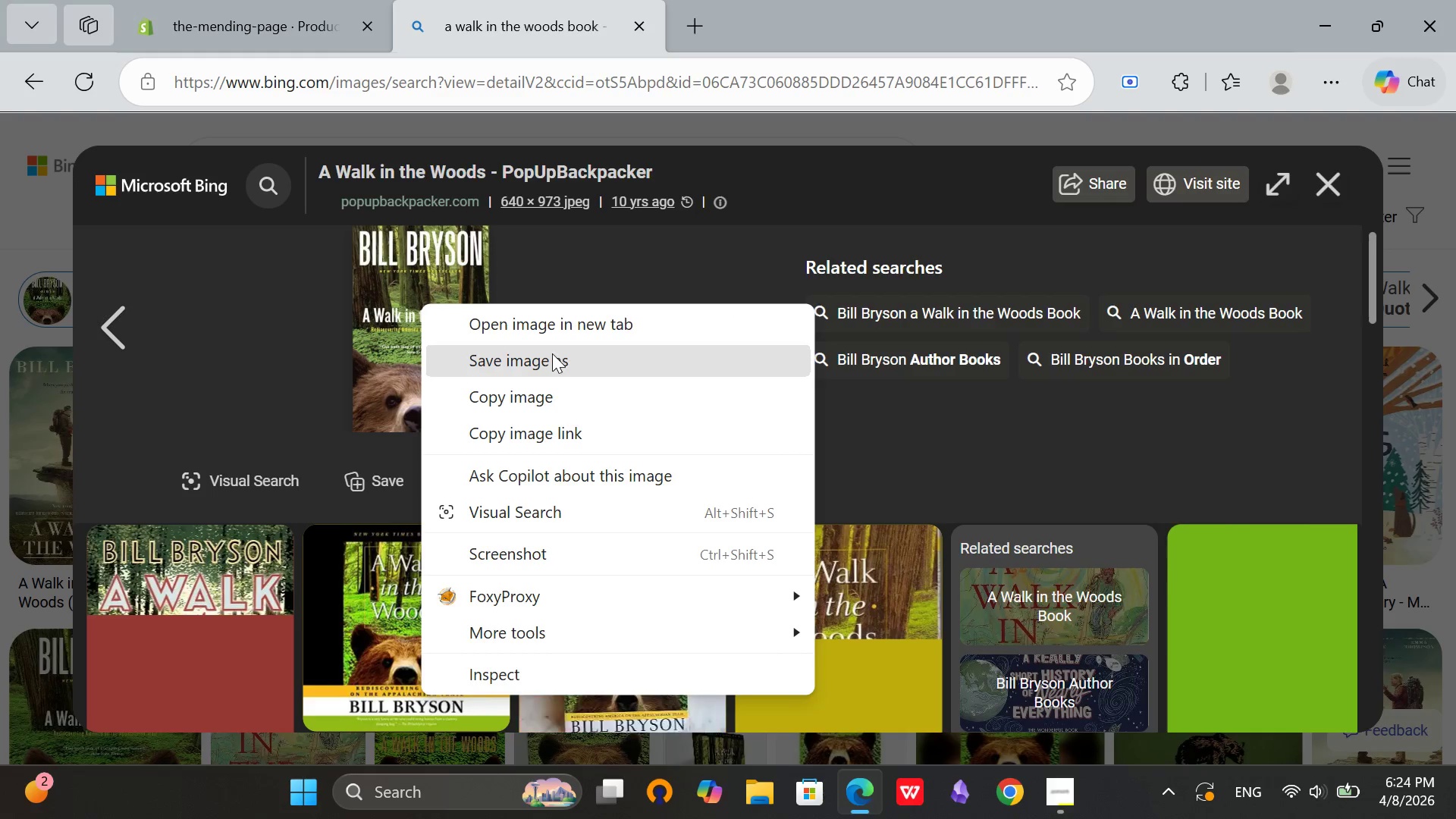 
left_click([552, 353])
 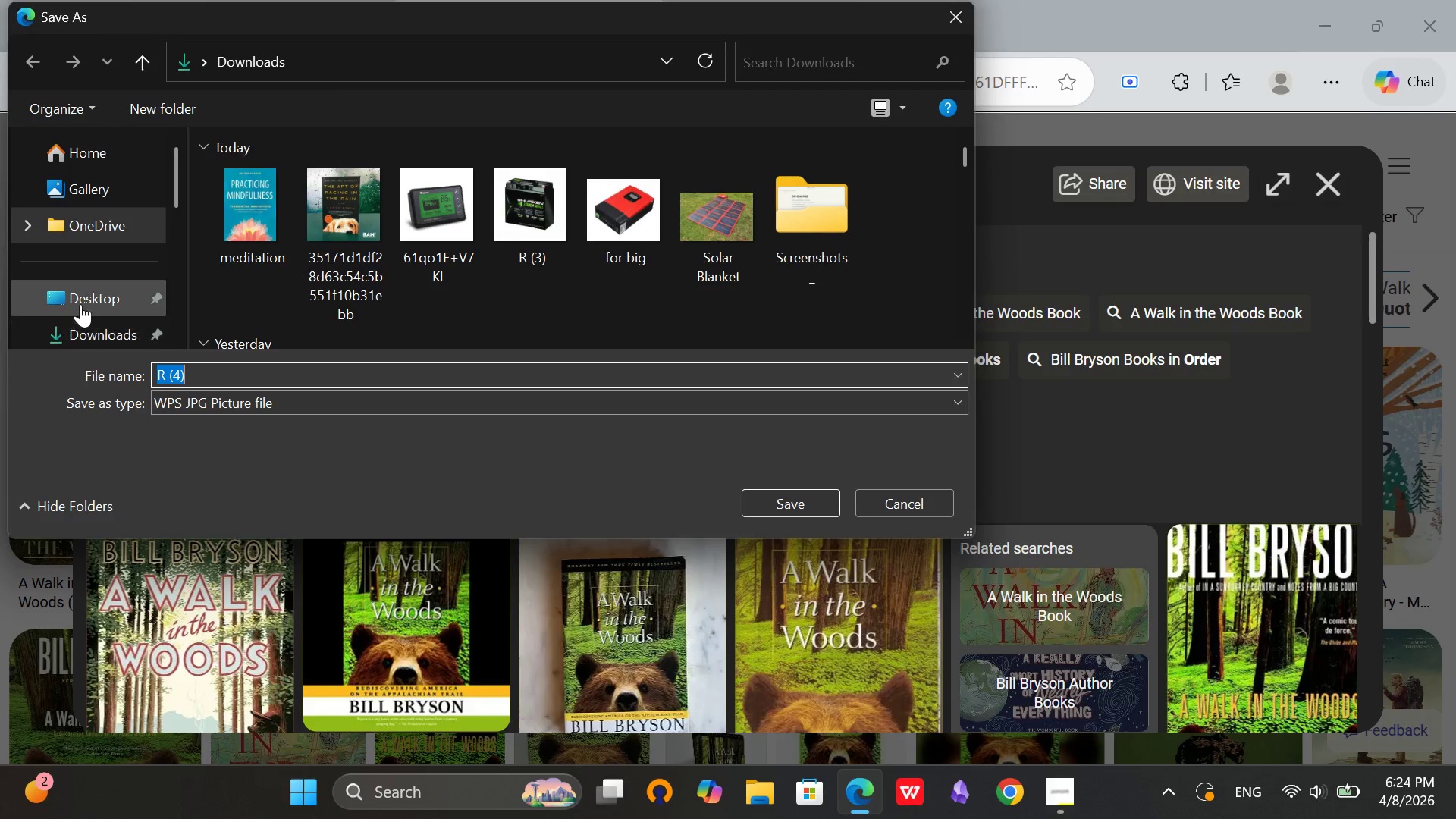 
left_click([83, 325])
 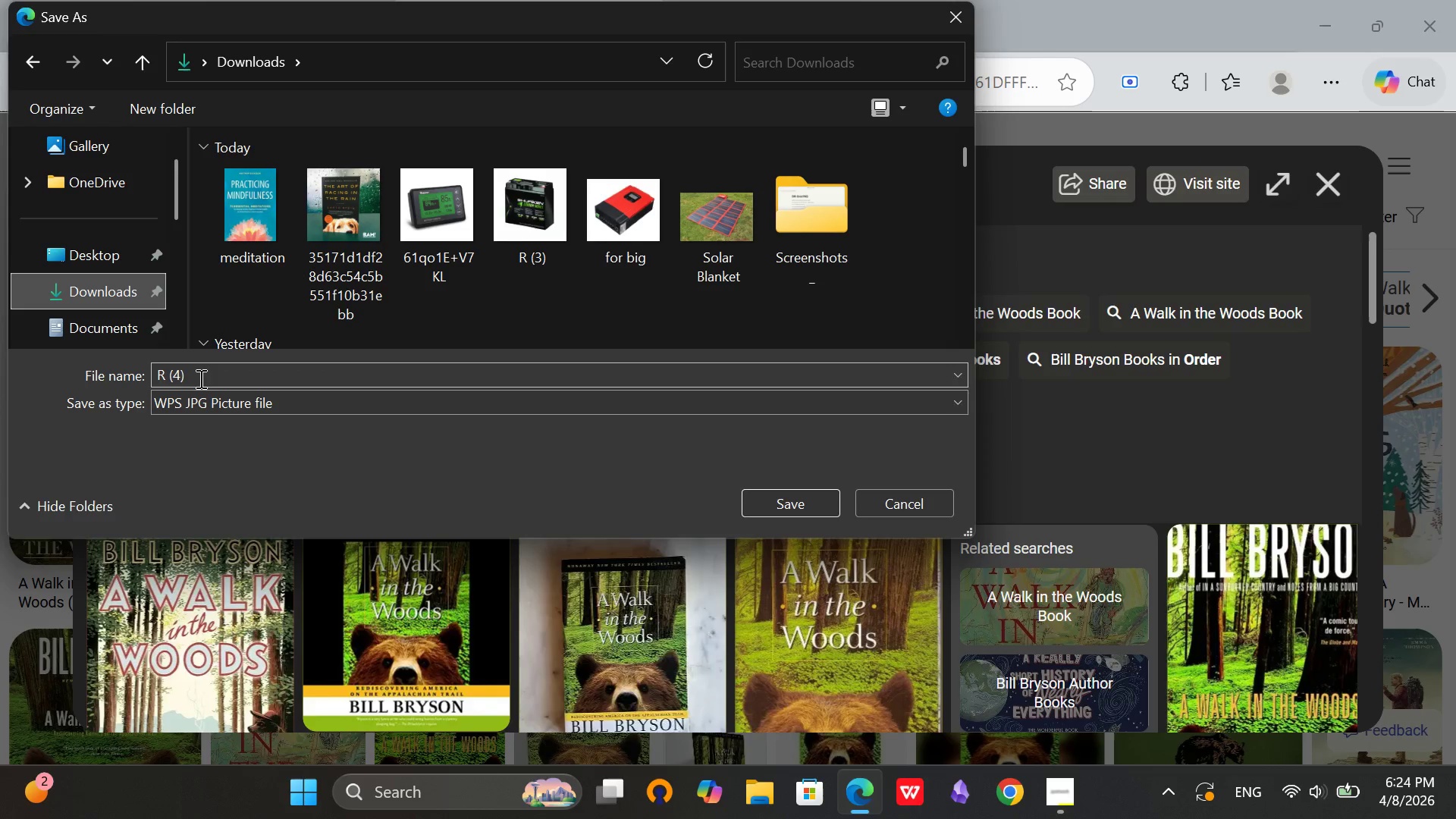 
left_click_drag(start_coordinate=[199, 378], to_coordinate=[139, 390])
 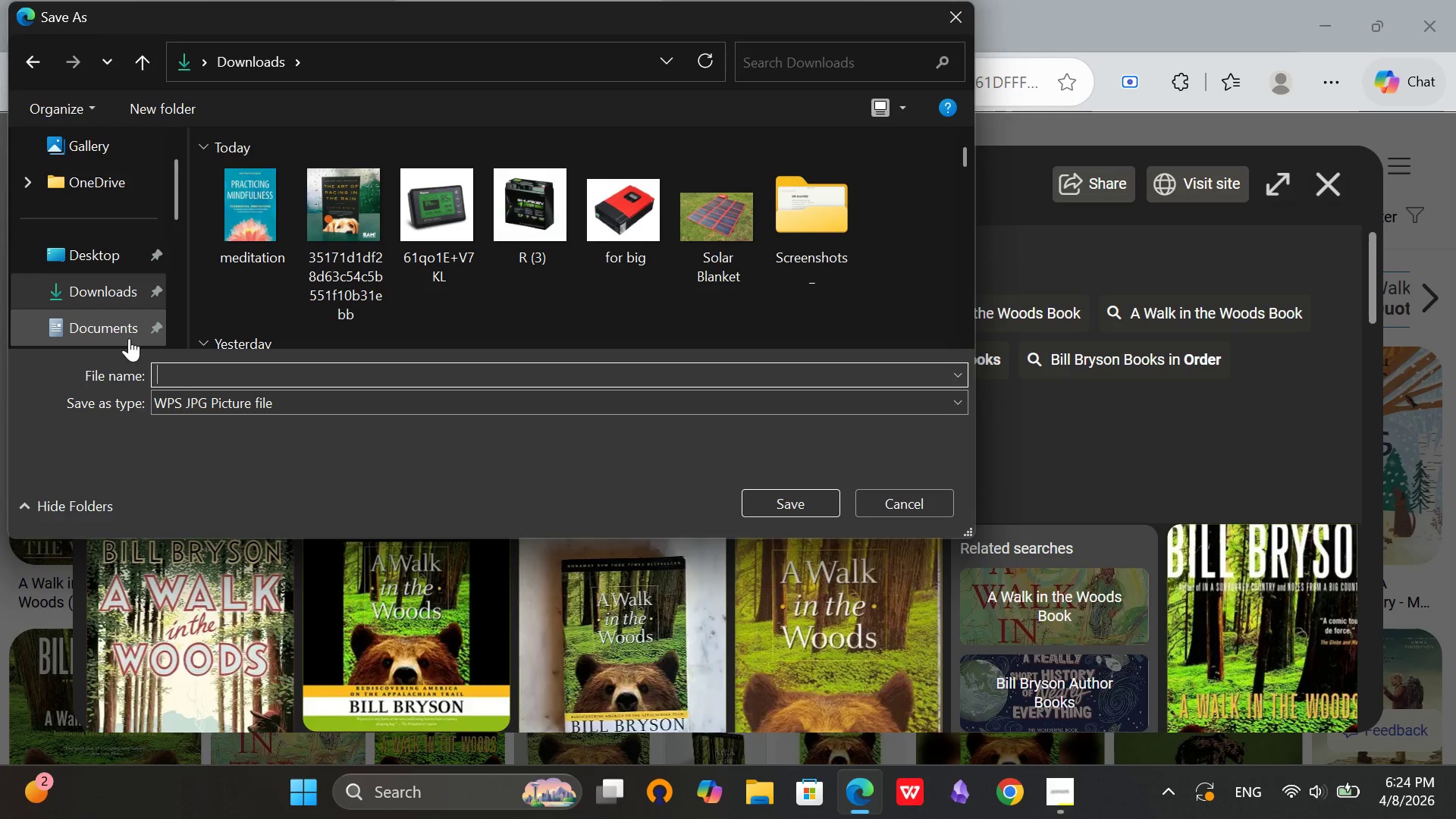 
key(Backspace)
type(walk in thew)
key(Backspace)
type( woods)
 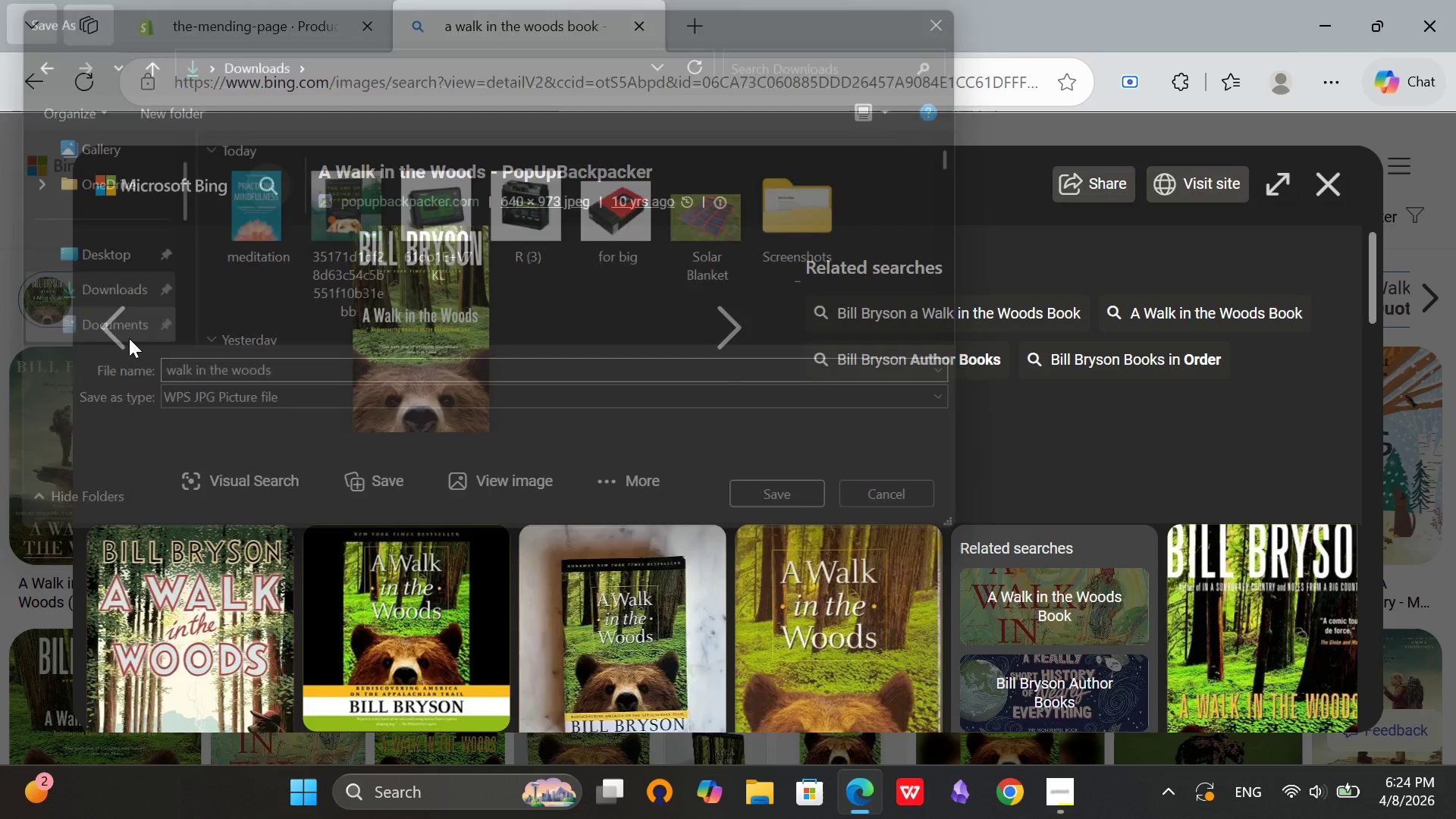 
key(Enter)
 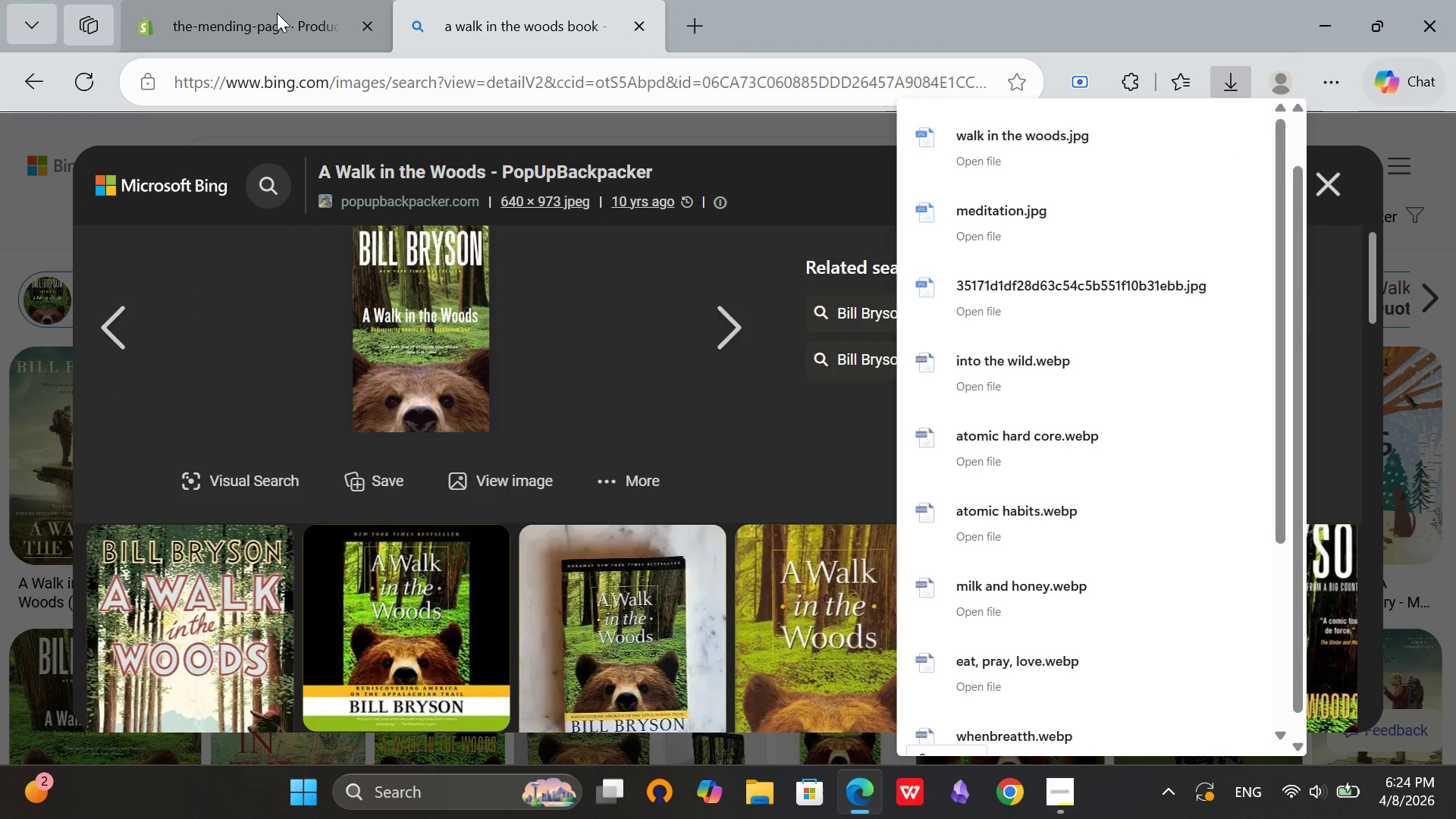 
left_click([272, 0])
 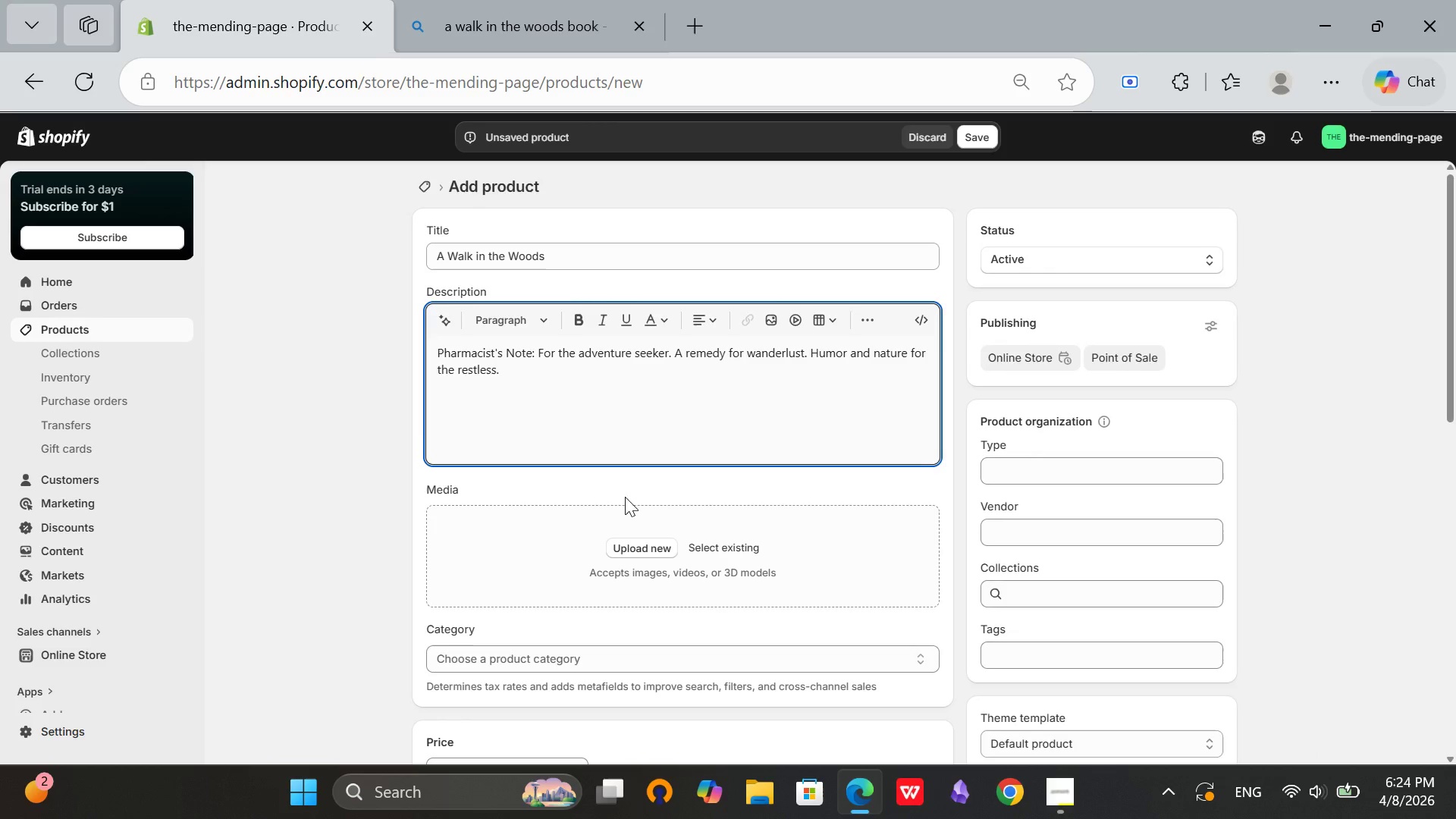 
scroll: coordinate [625, 497], scroll_direction: down, amount: 1.0
 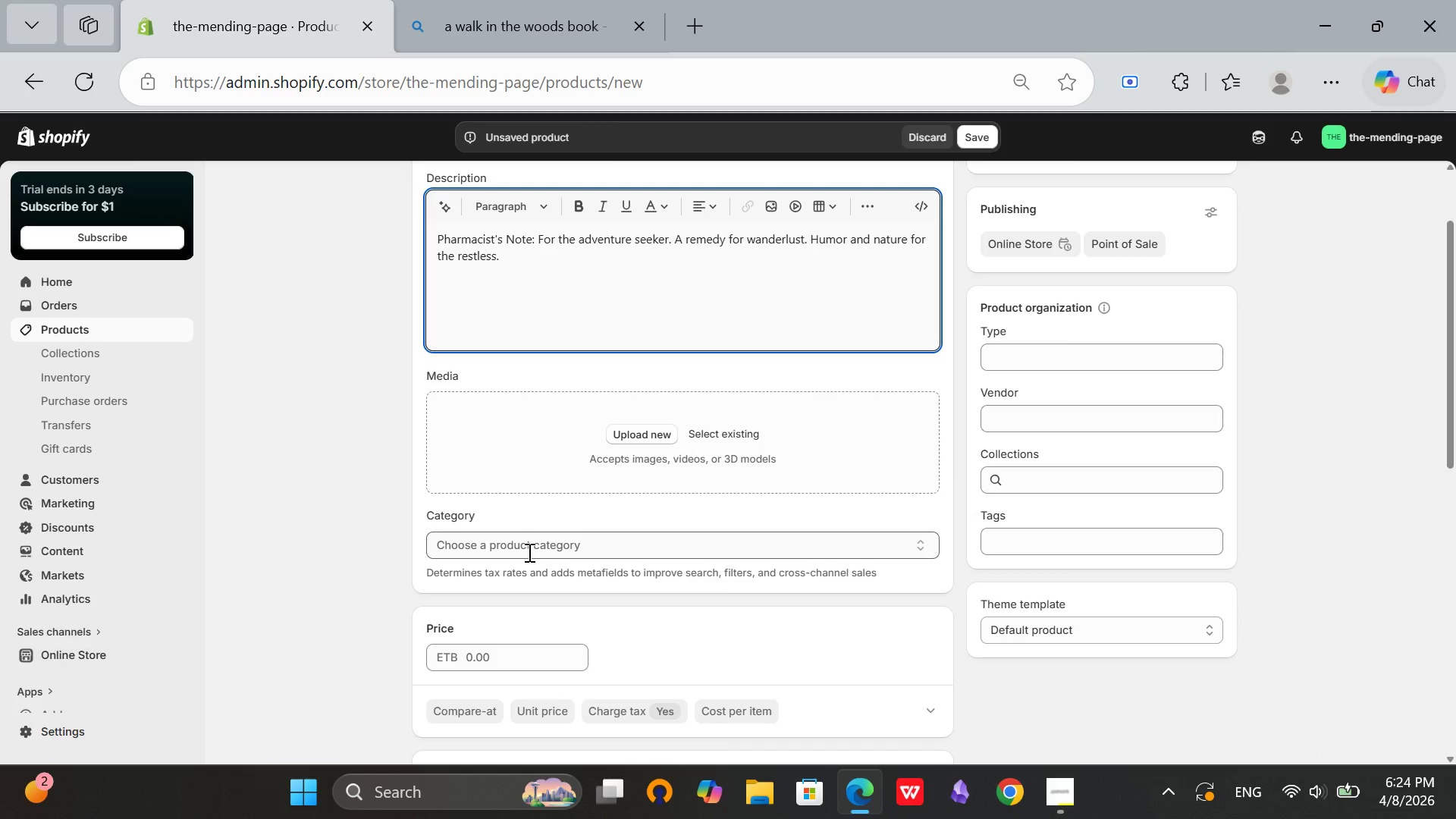 
left_click([528, 552])
 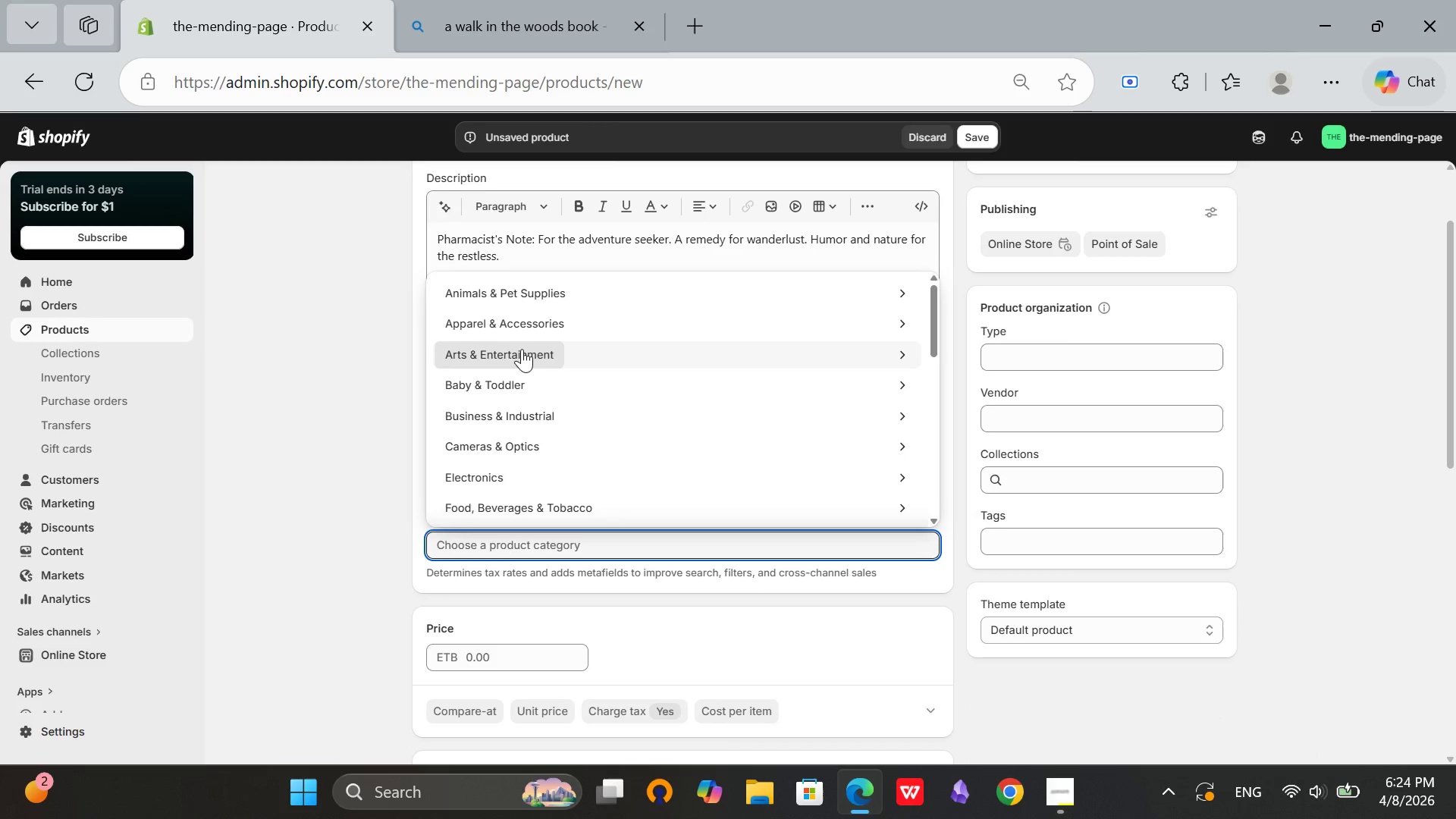 
scroll: coordinate [506, 453], scroll_direction: down, amount: 2.0
 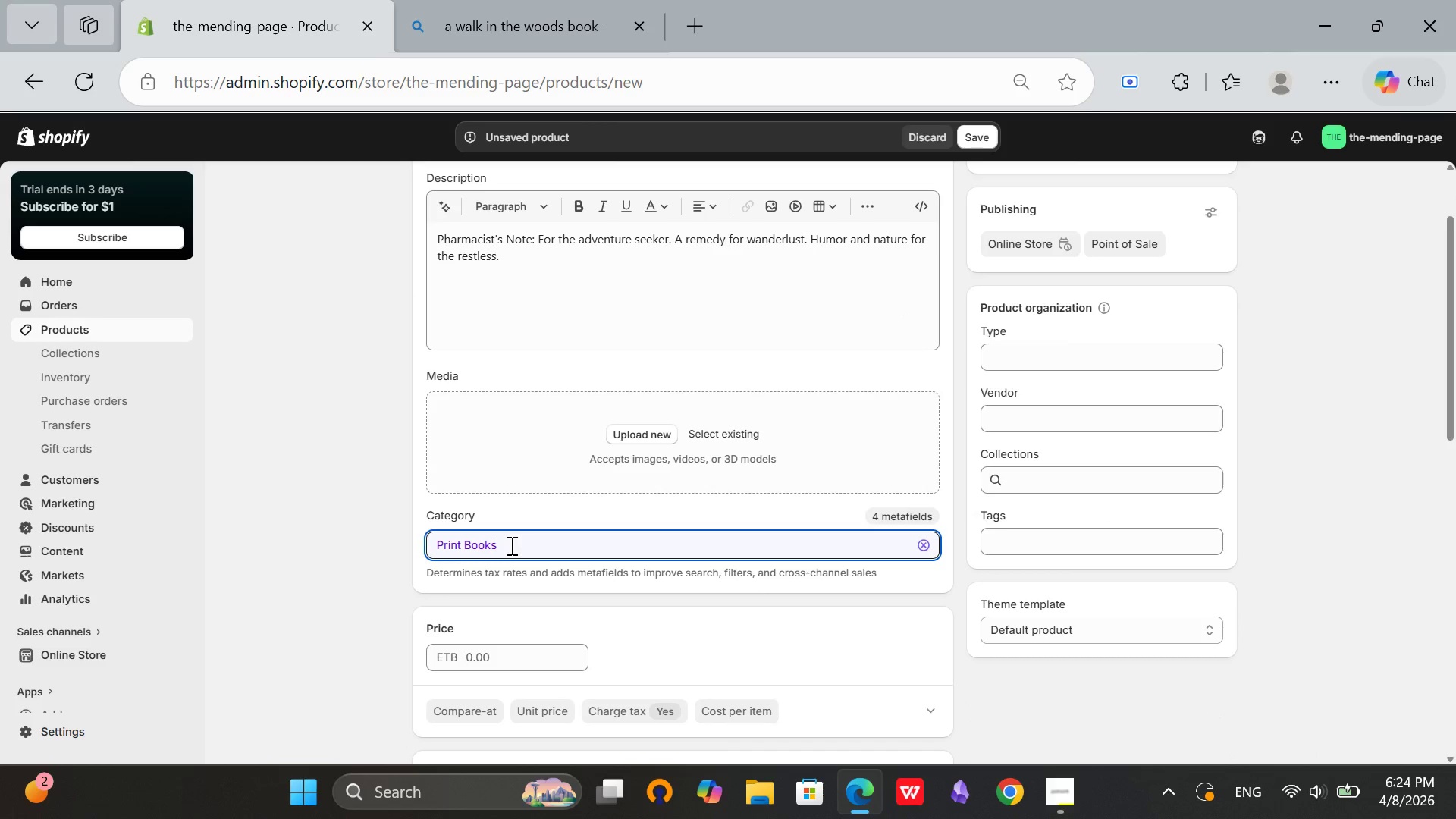 
hold_key(key=Backspace, duration=1.02)
 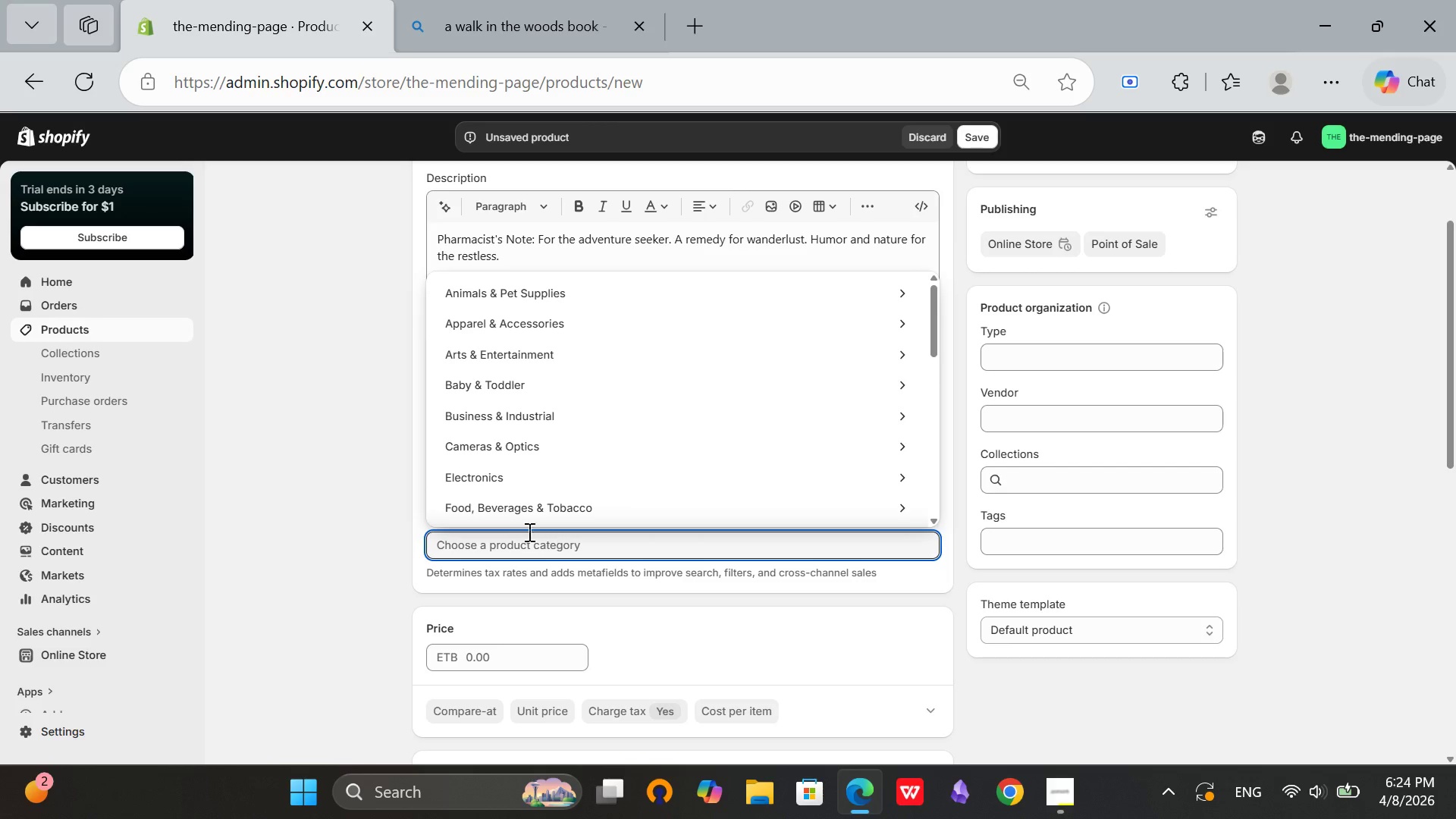 
scroll: coordinate [495, 453], scroll_direction: down, amount: 1.0
 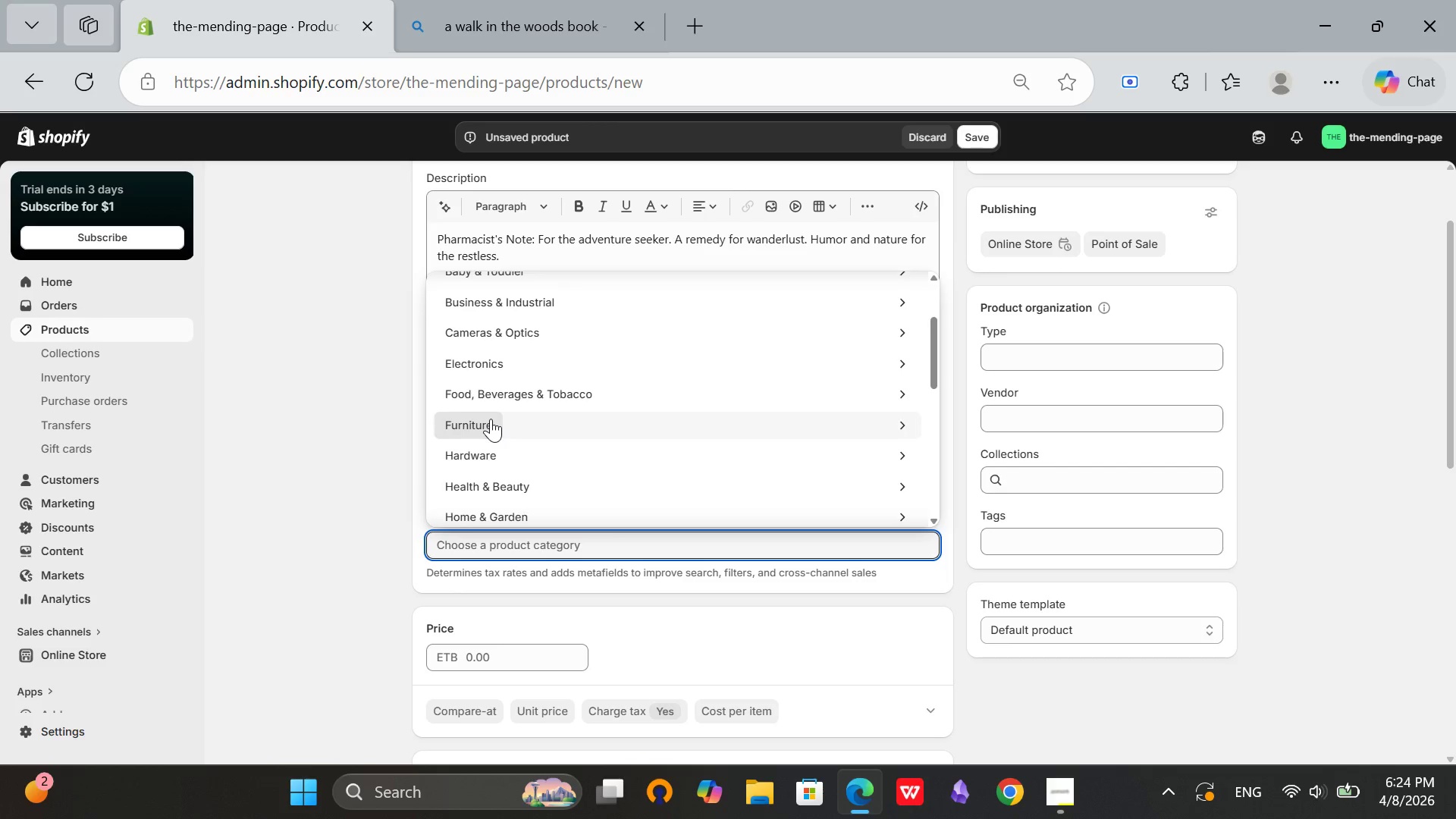 
scroll: coordinate [491, 419], scroll_direction: none, amount: 0.0
 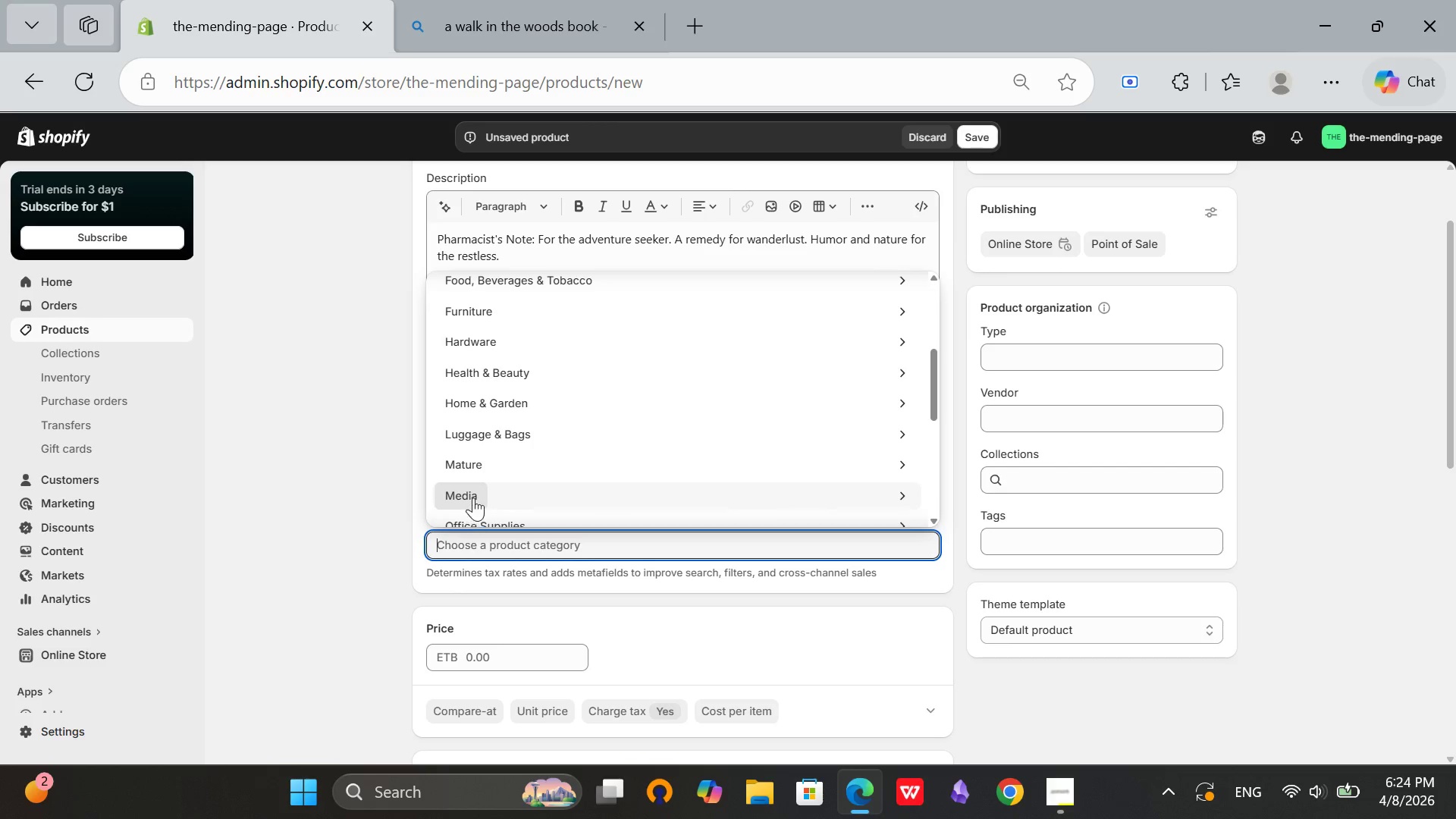 
left_click([473, 491])
 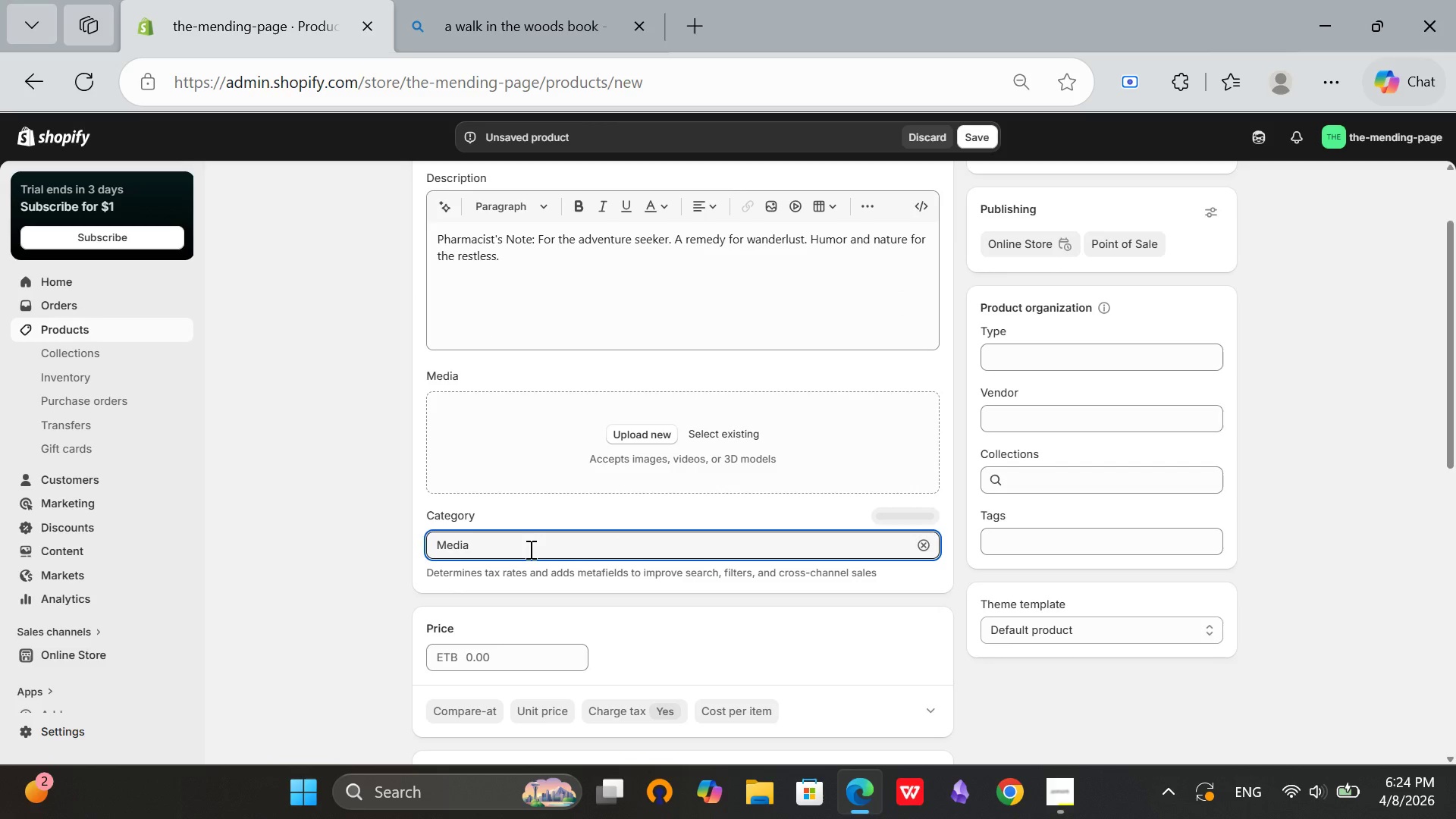 
left_click([529, 549])
 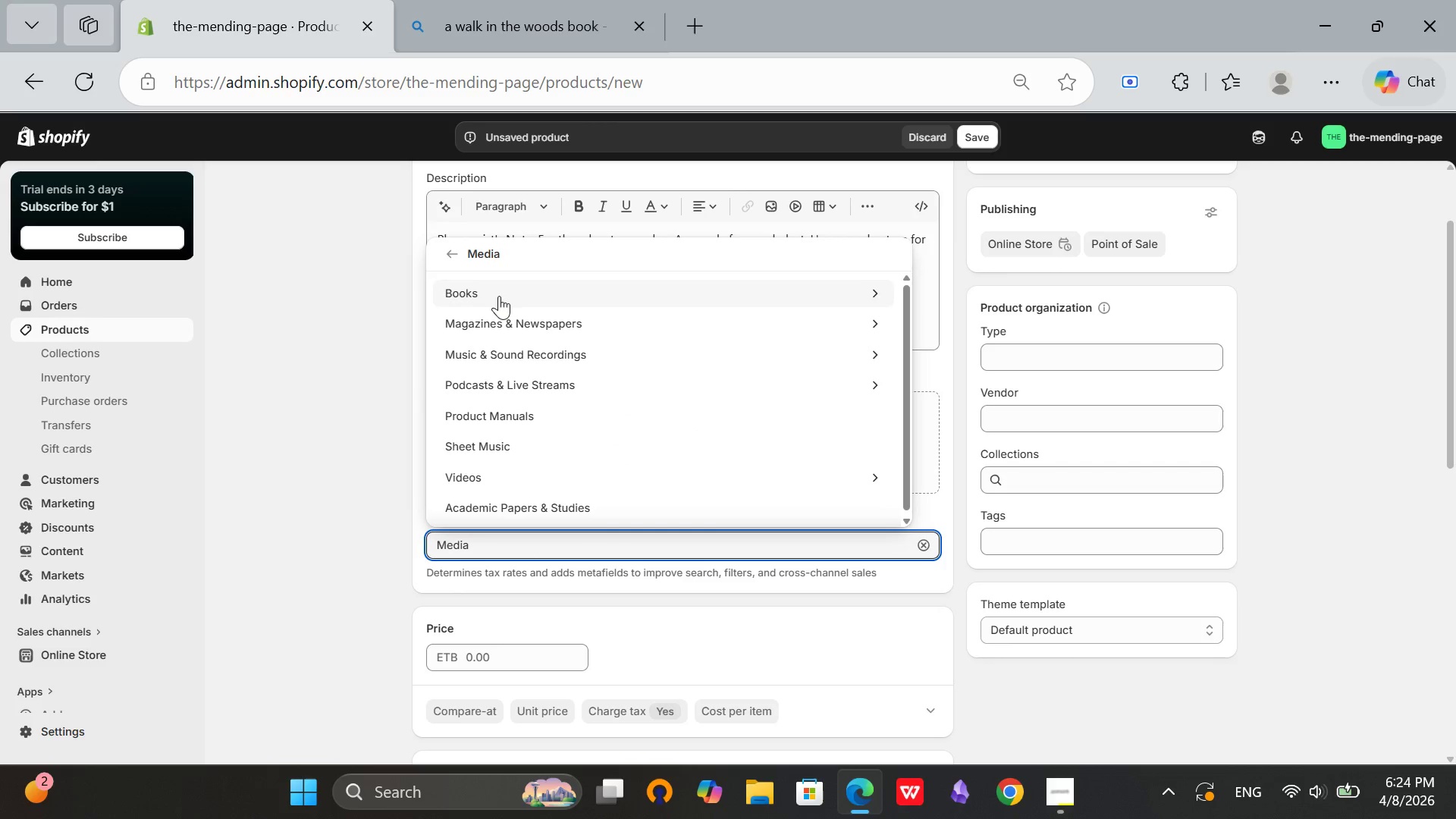 
left_click([499, 294])
 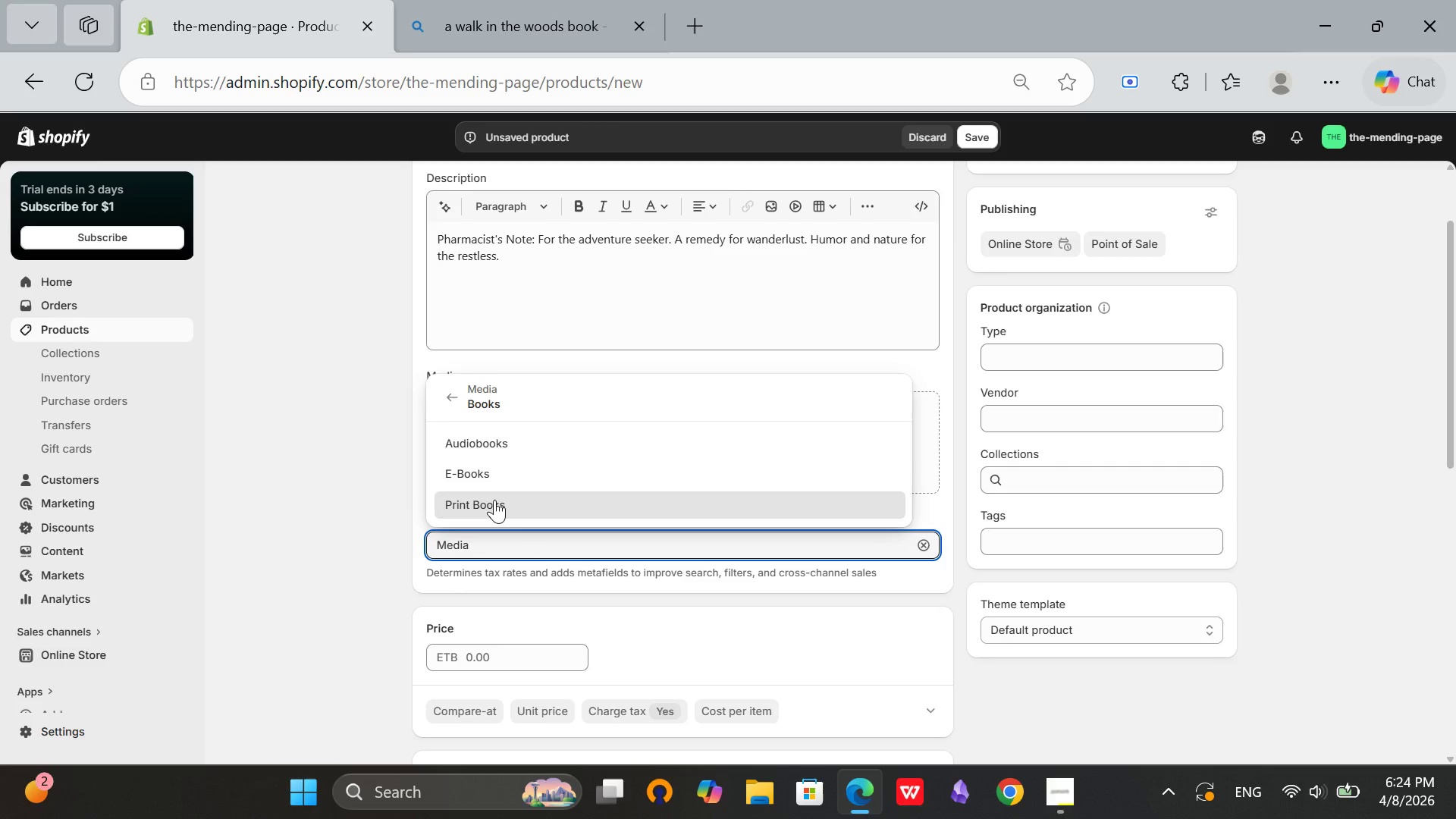 
left_click([494, 500])
 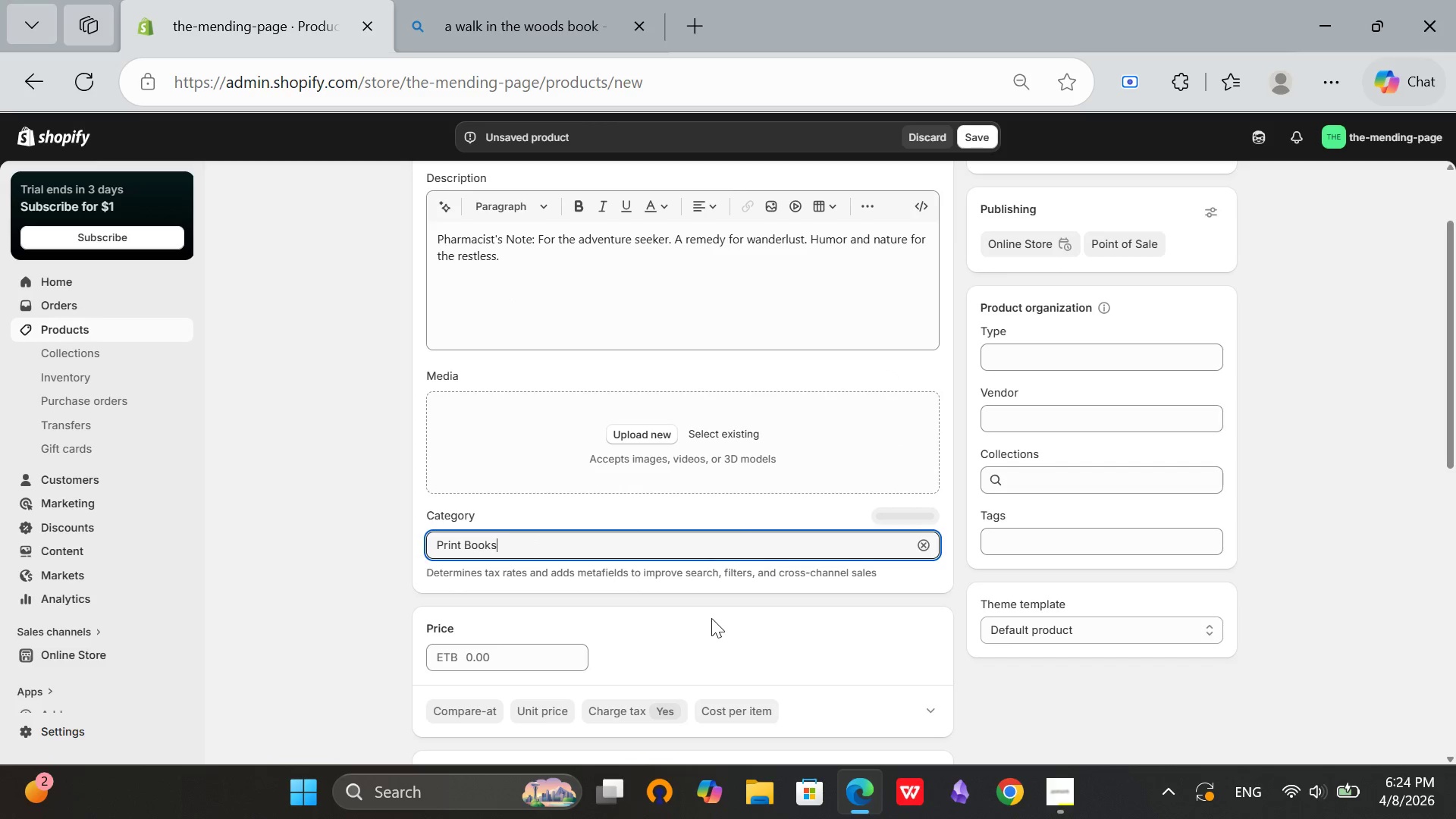 
left_click([711, 618])
 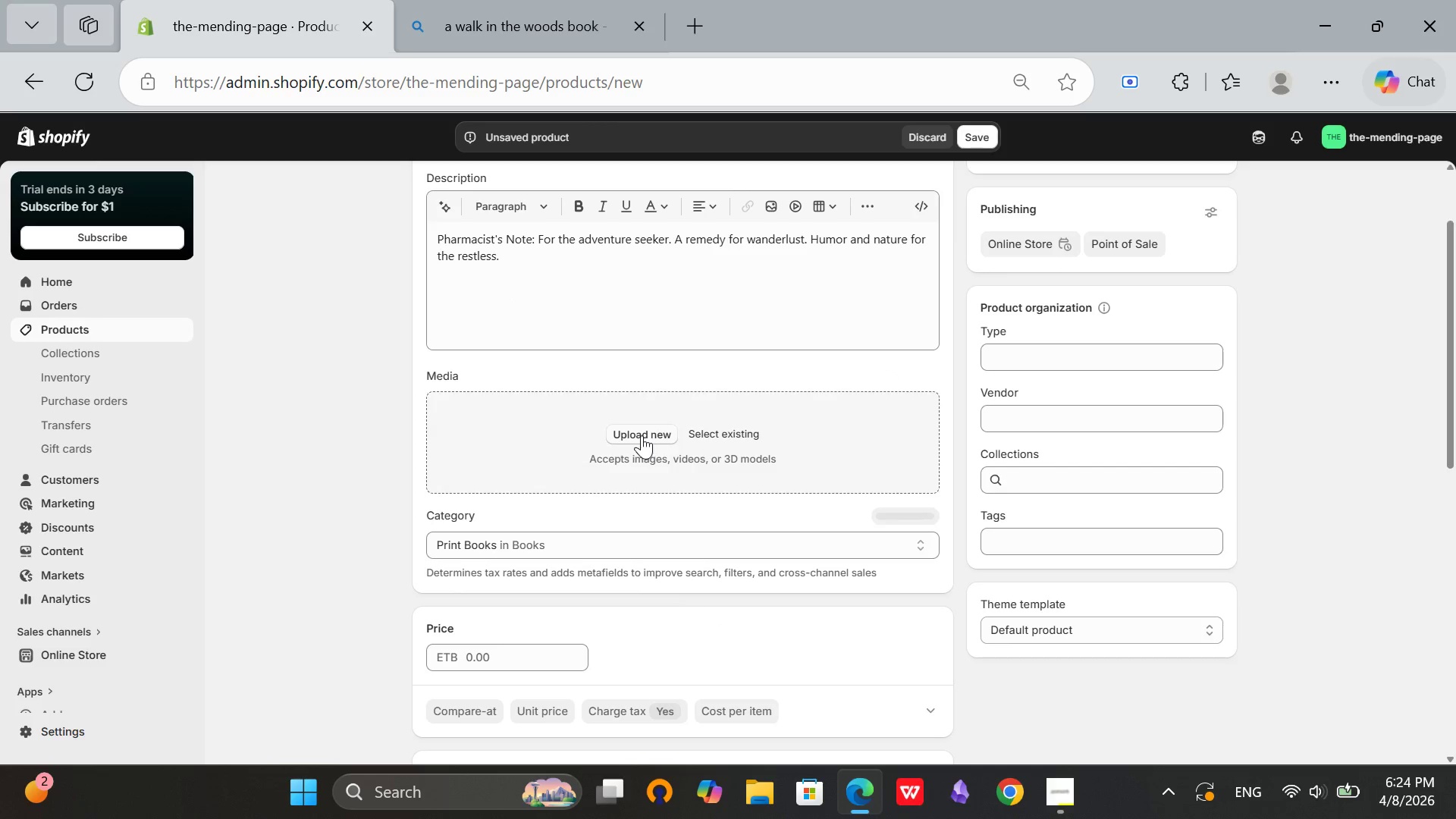 
left_click([642, 435])
 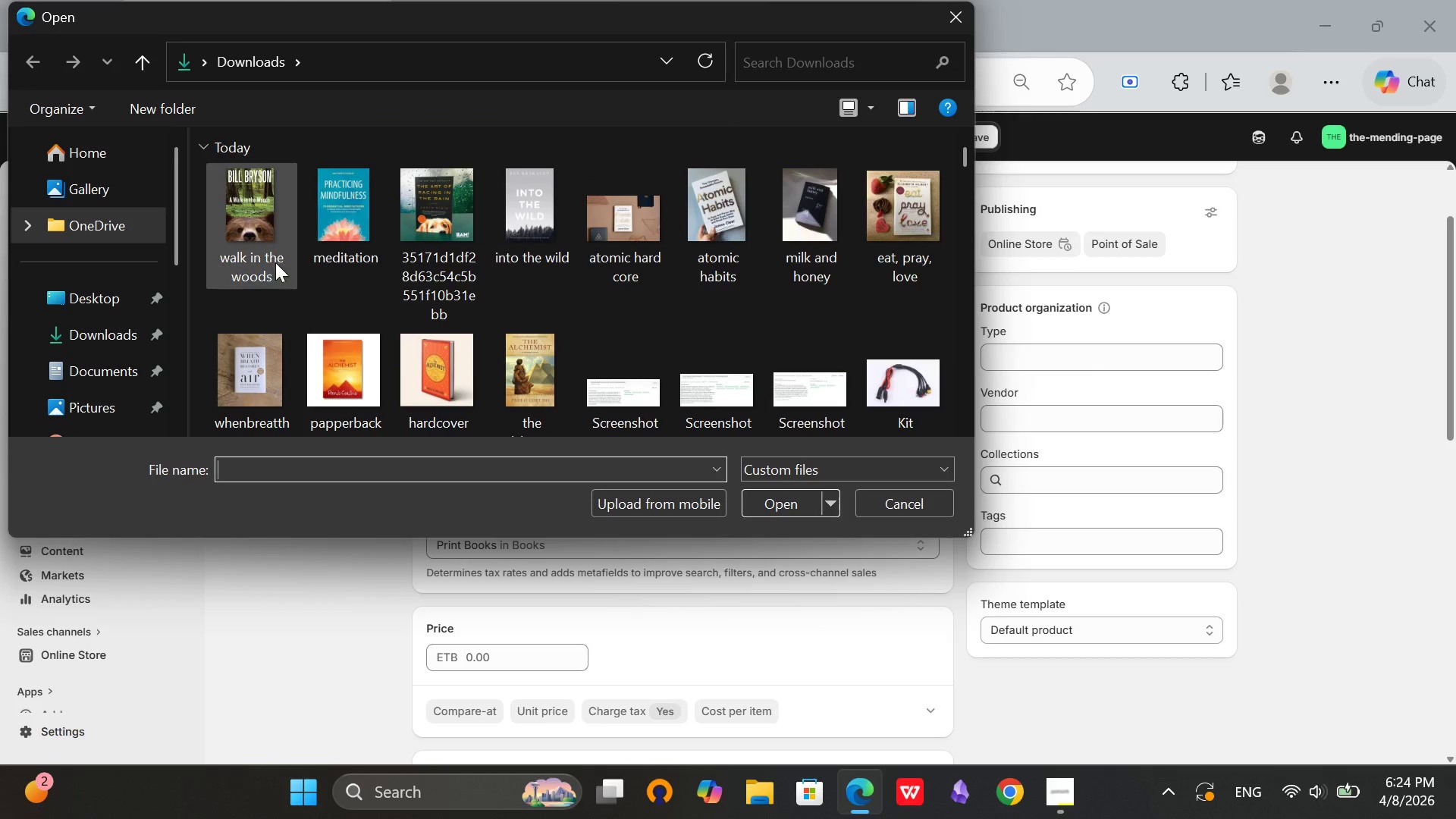 
double_click([253, 215])
 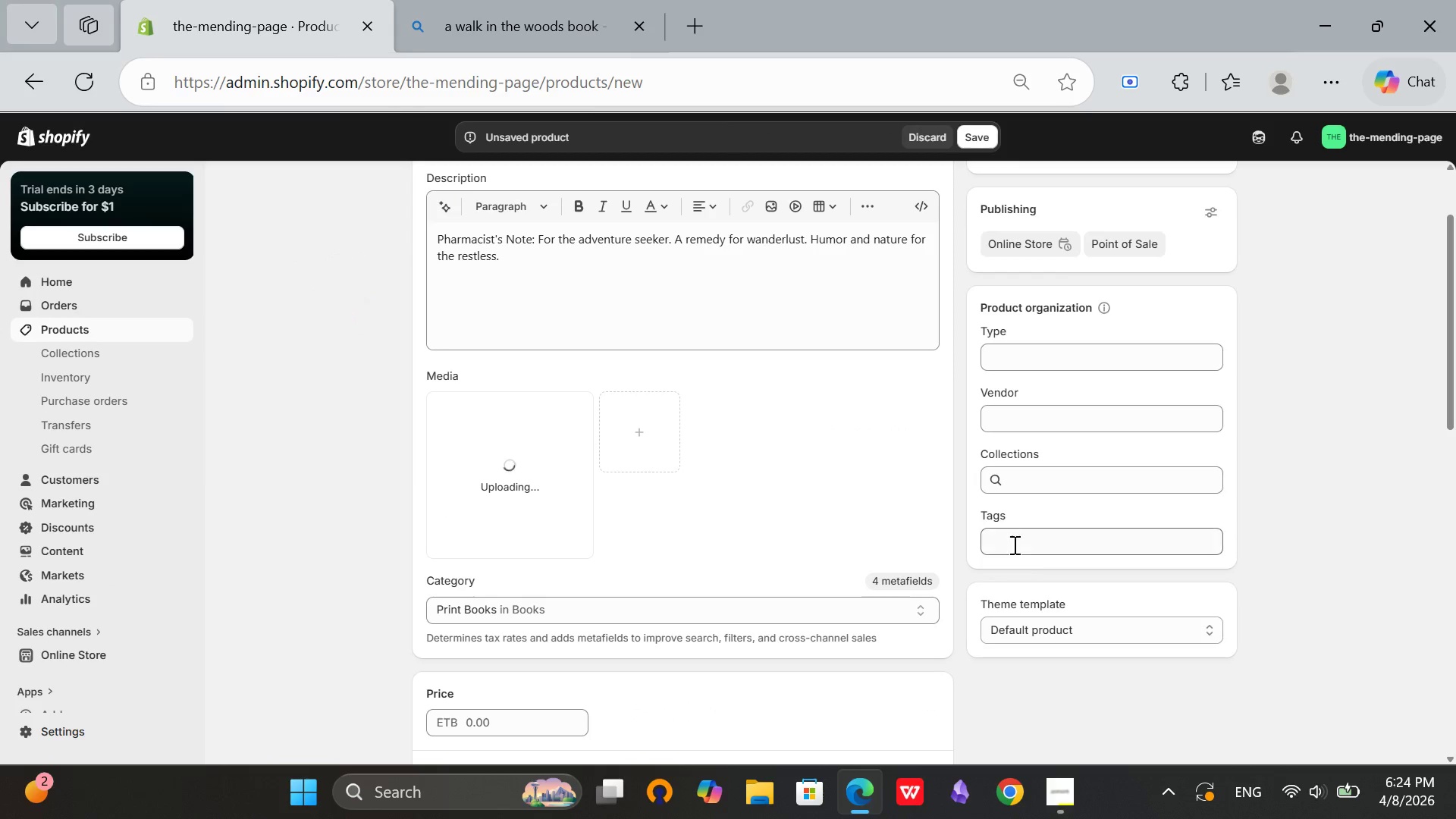 
left_click([1012, 538])
 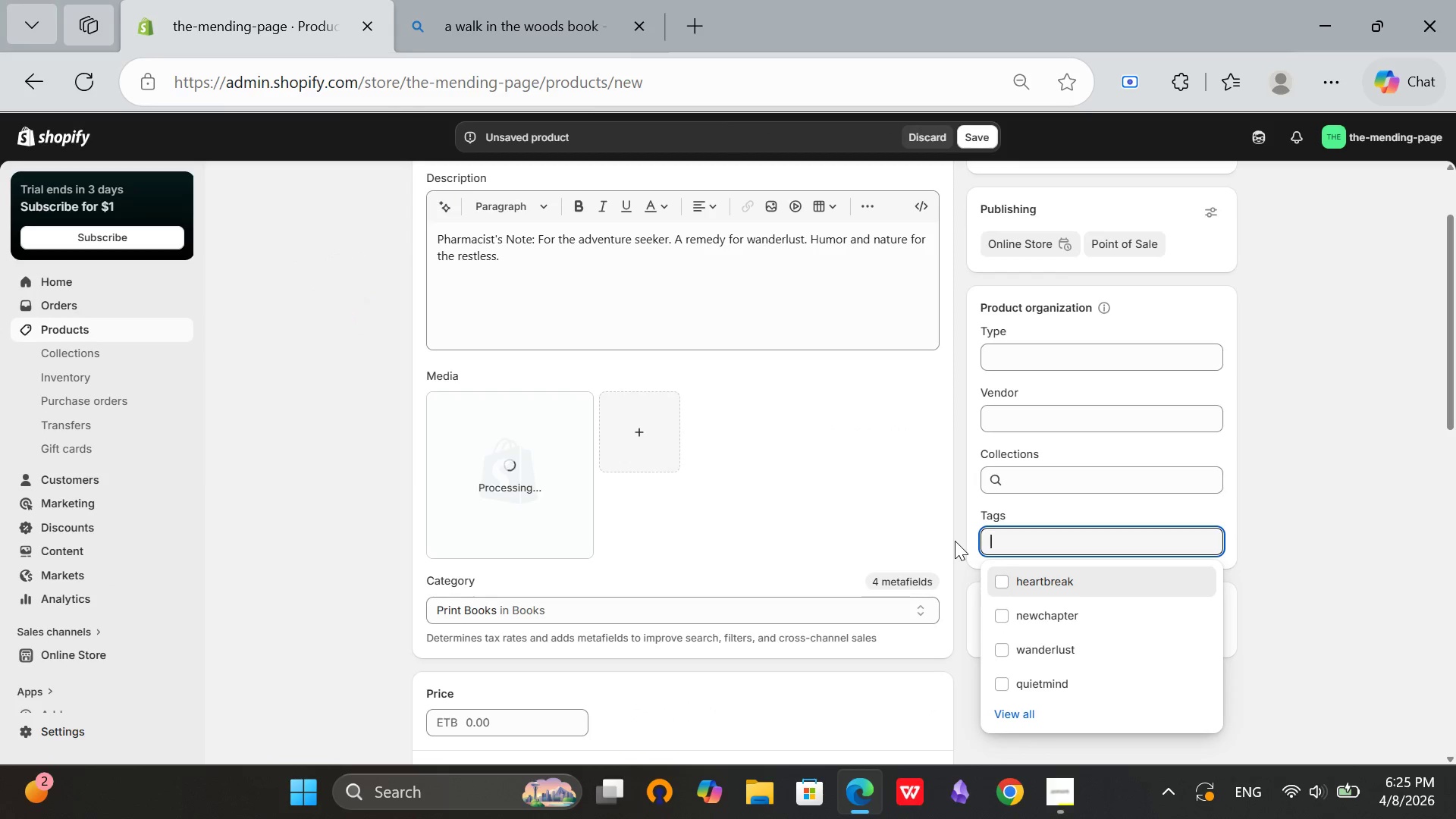 
wait(10.36)
 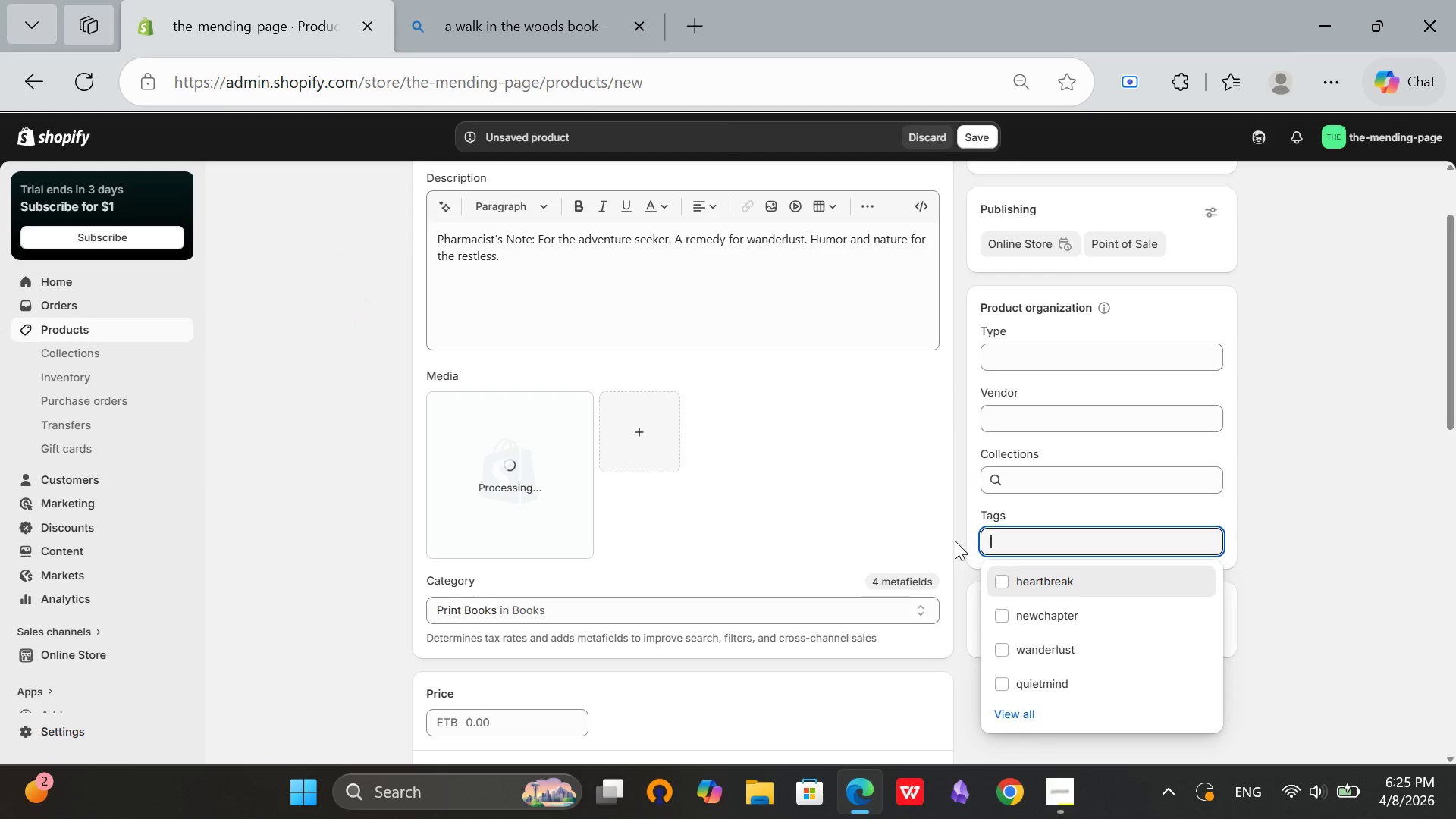 
left_click([1037, 655])
 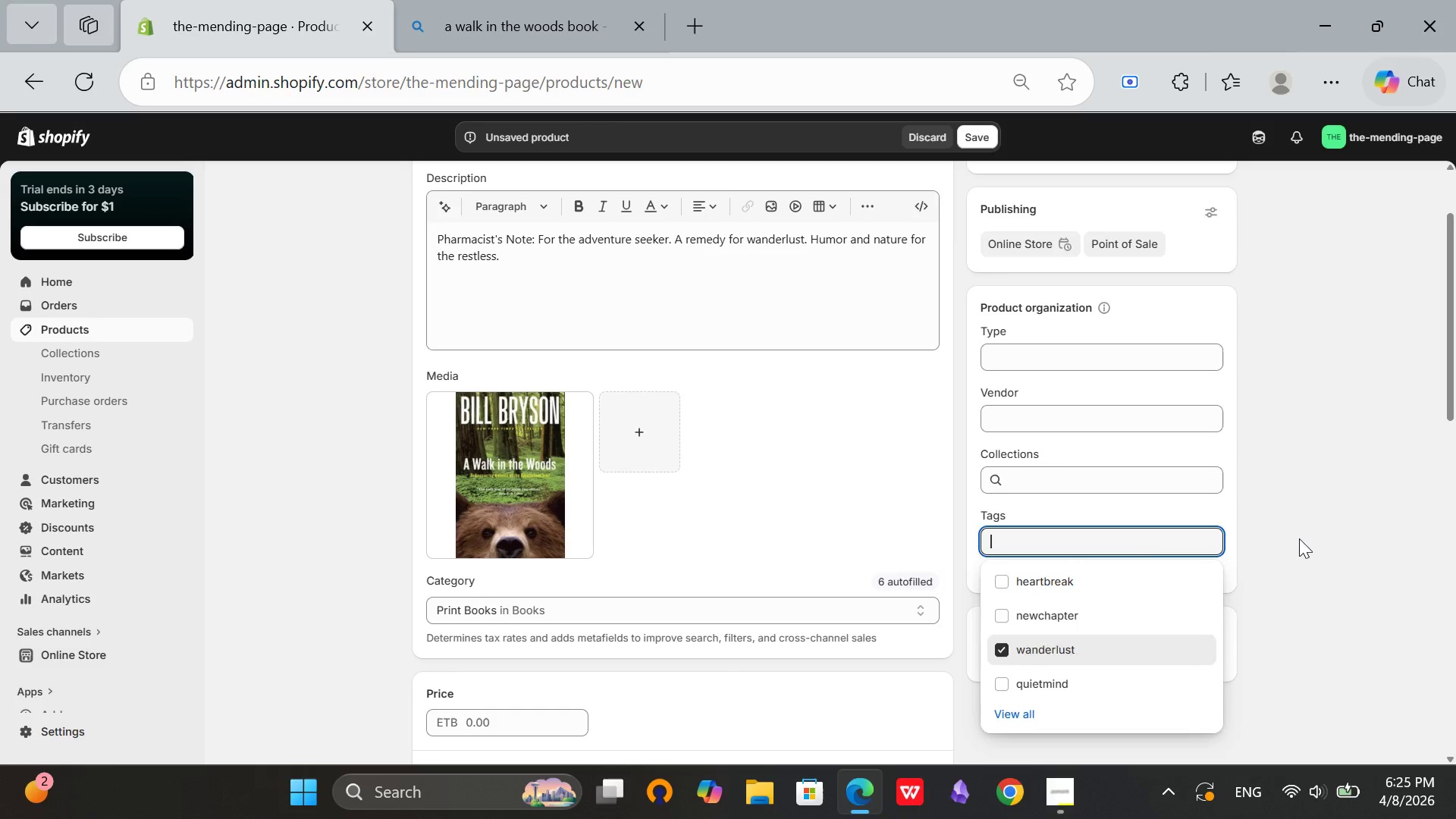 
left_click([1299, 538])
 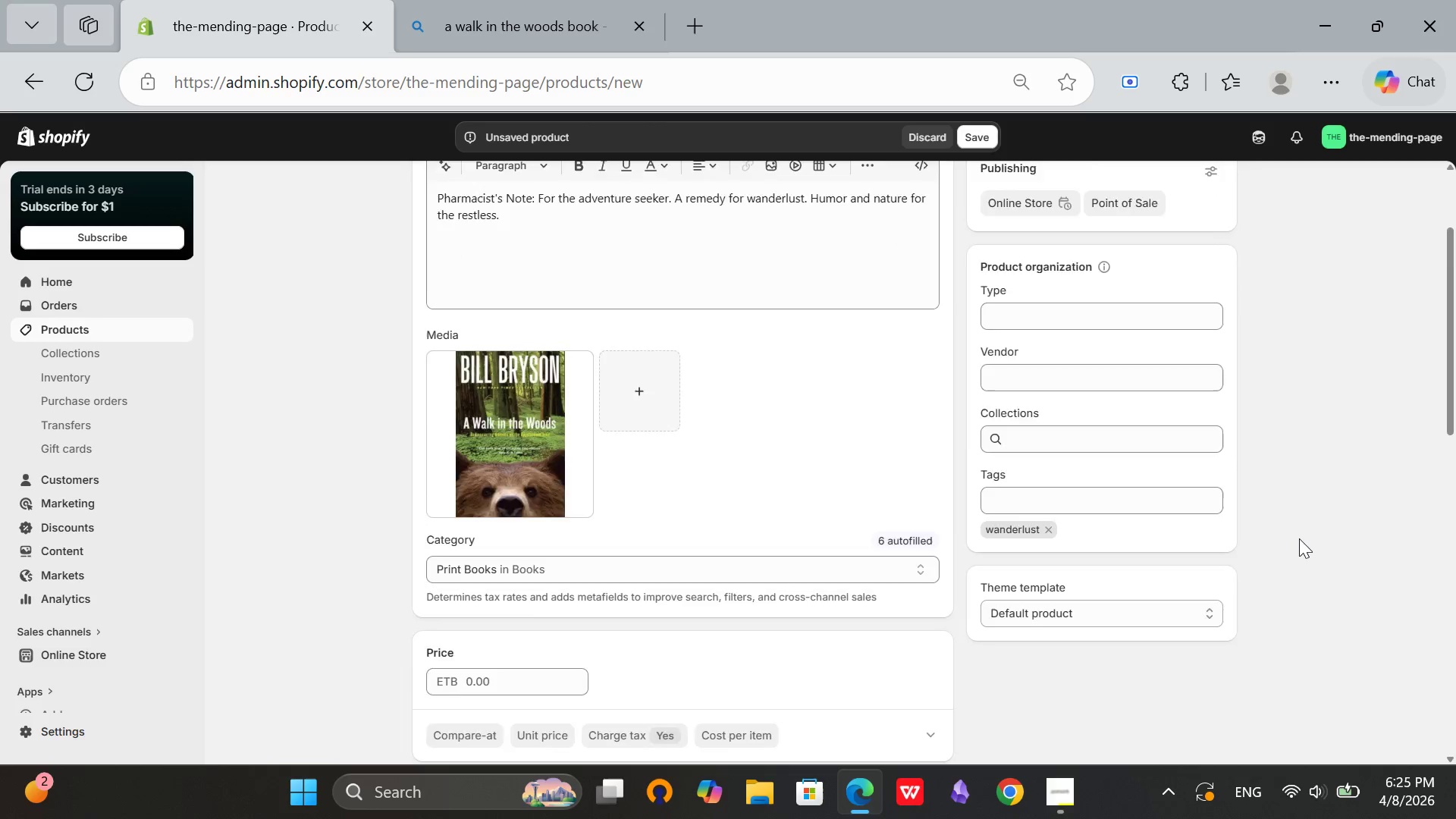 
scroll: coordinate [1299, 538], scroll_direction: down, amount: 2.0
 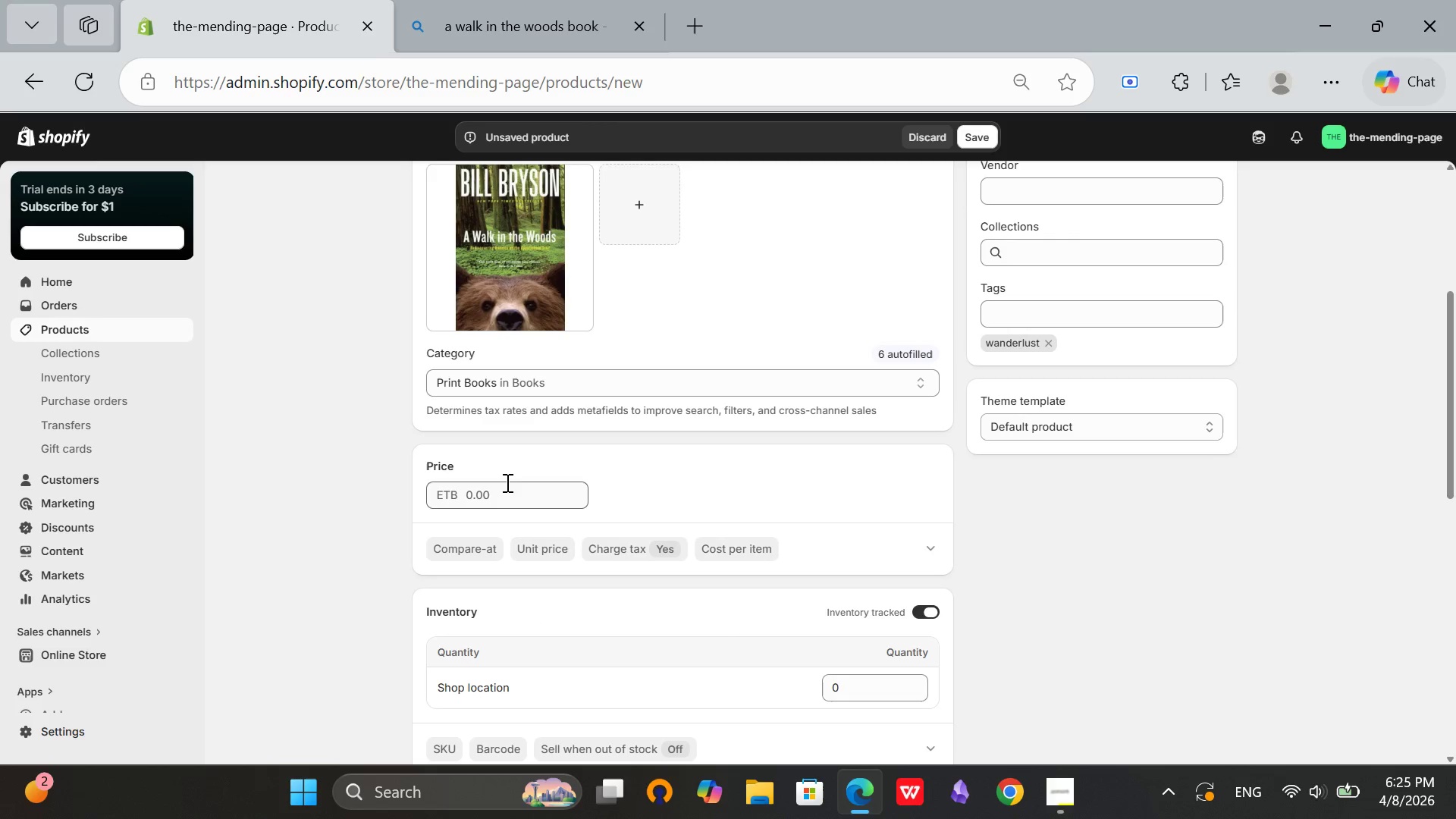 
double_click([500, 493])
 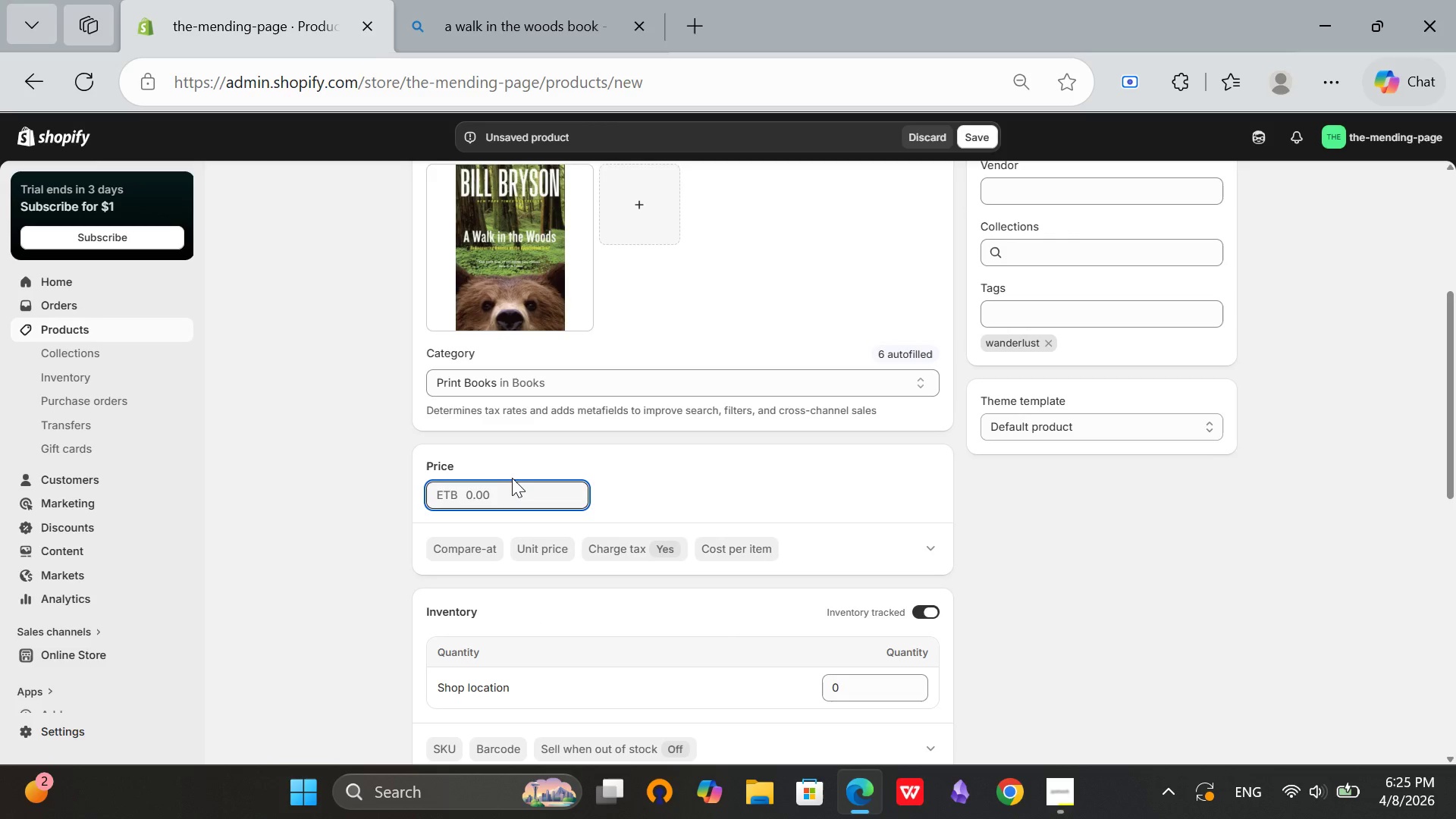 
type(25)
 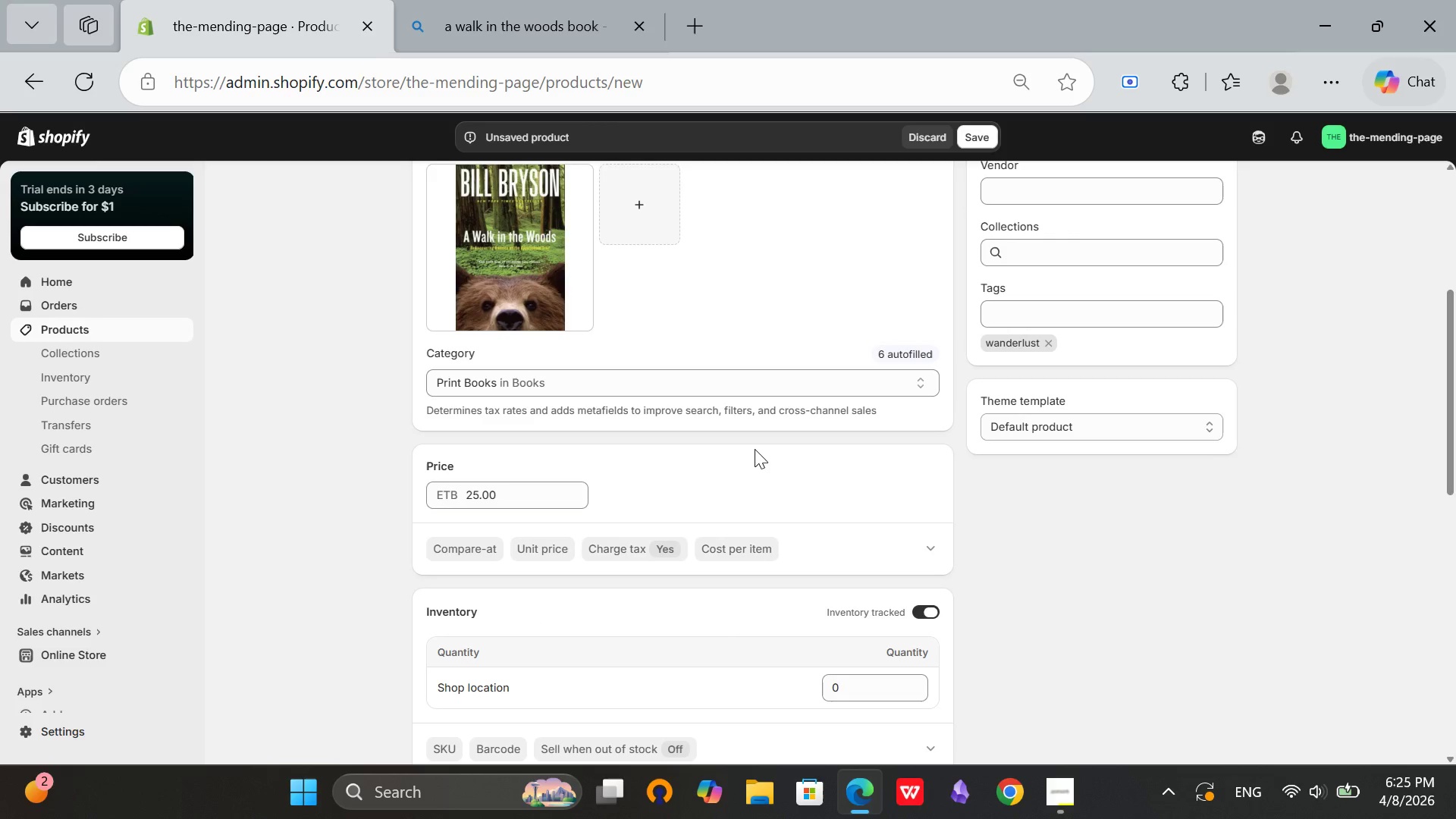 
left_click([755, 449])
 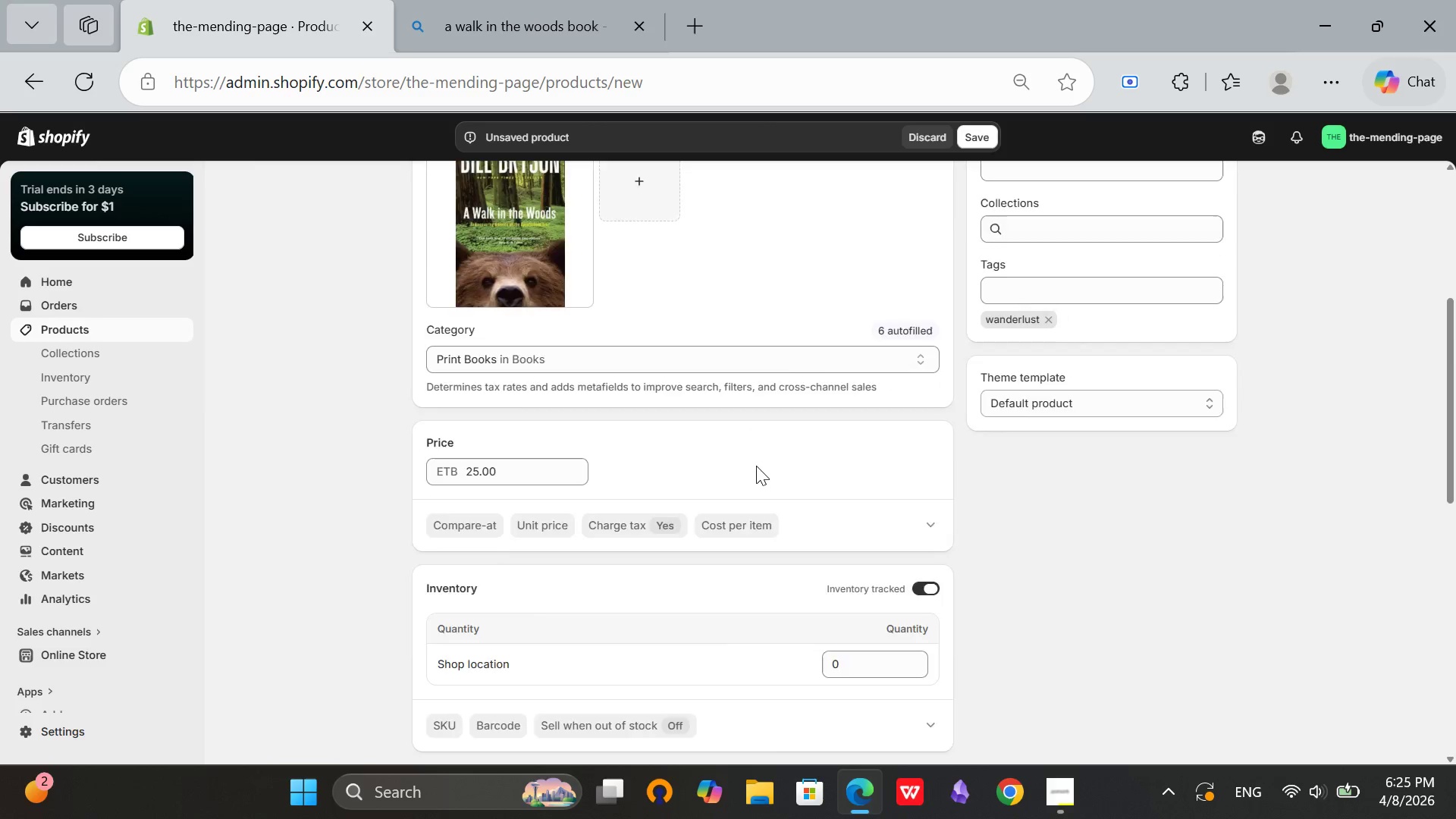 
scroll: coordinate [756, 466], scroll_direction: down, amount: 2.0
 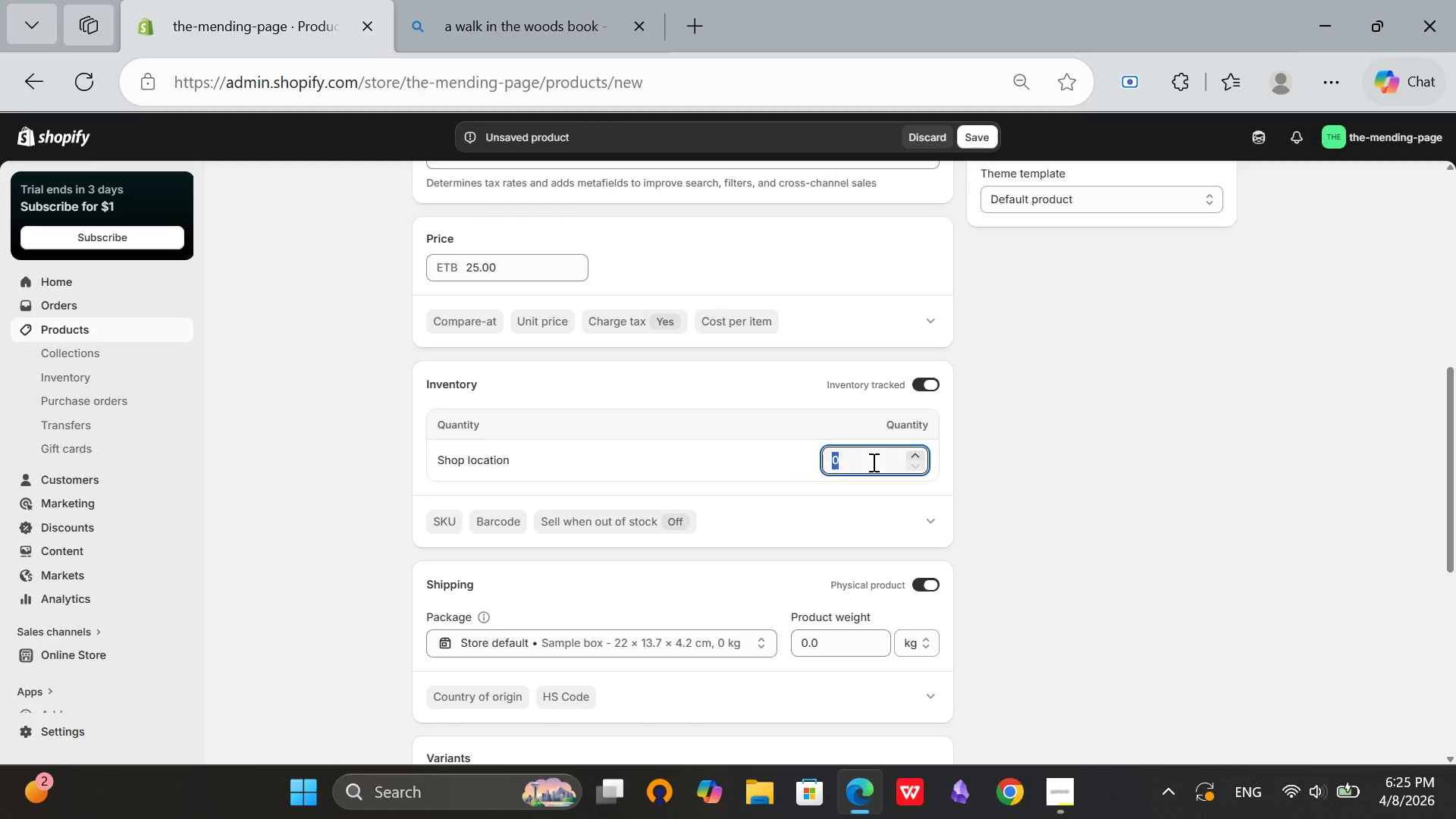 
left_click([872, 462])
 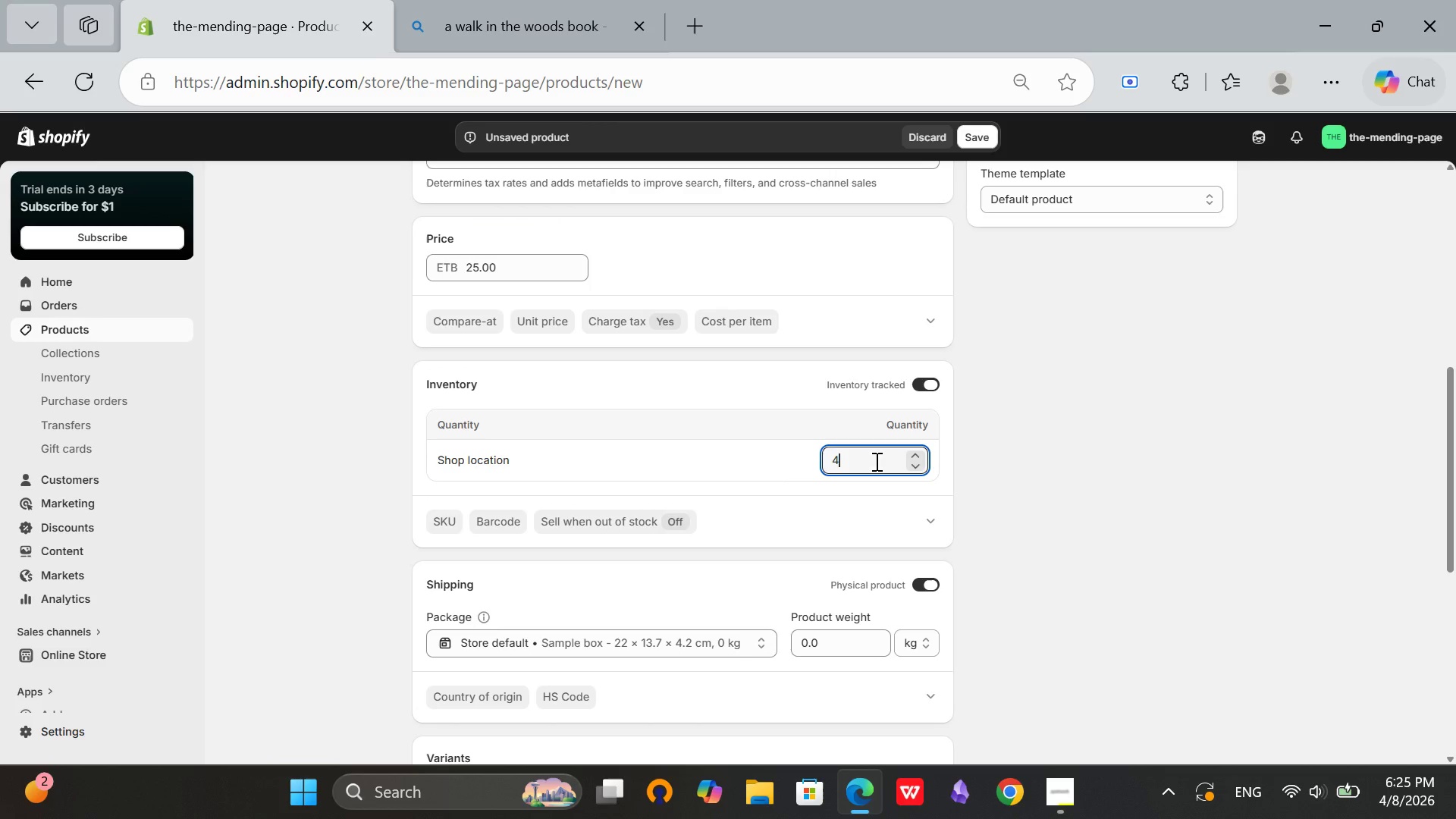 
key(4)
 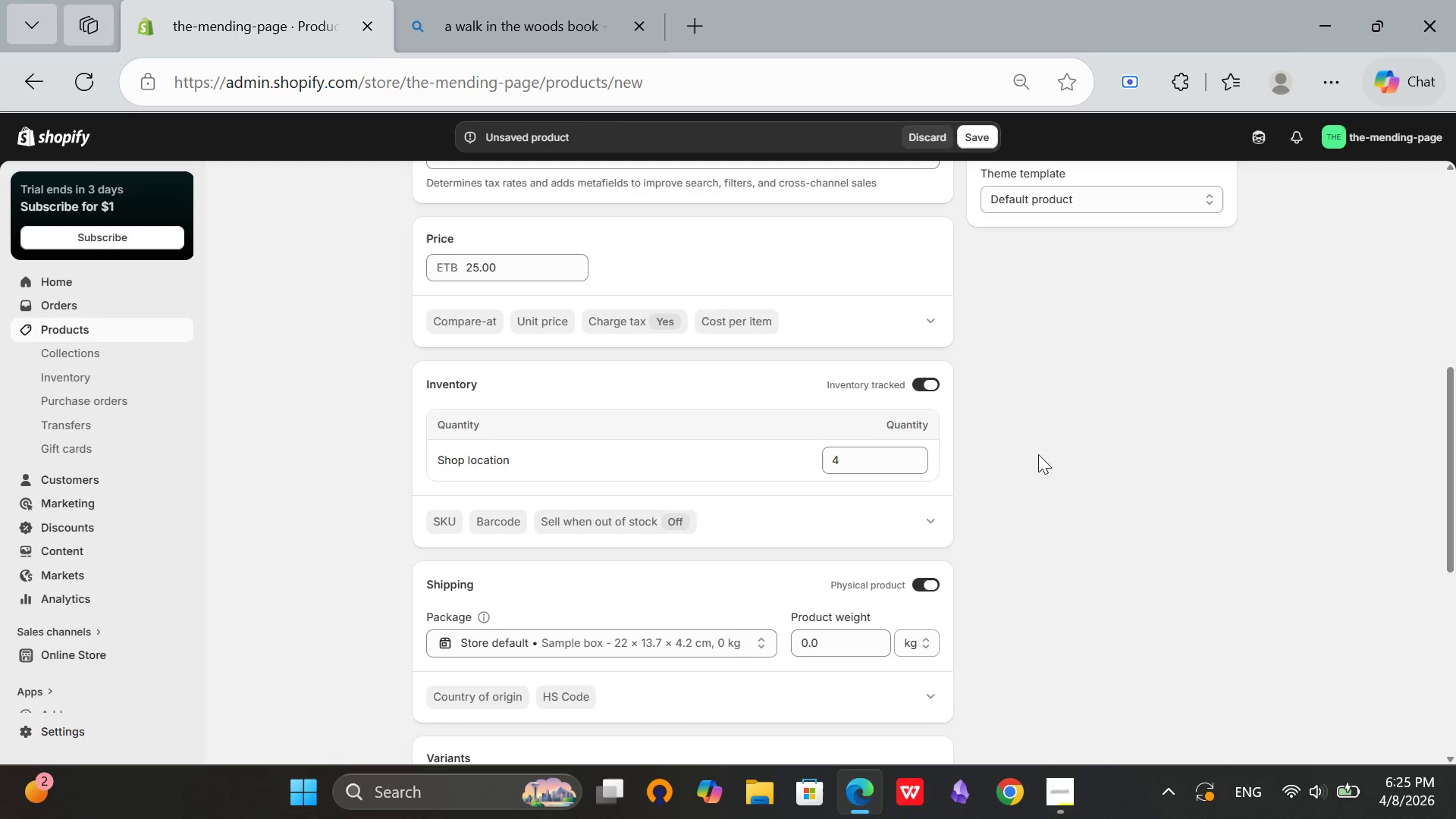 
left_click([1038, 454])
 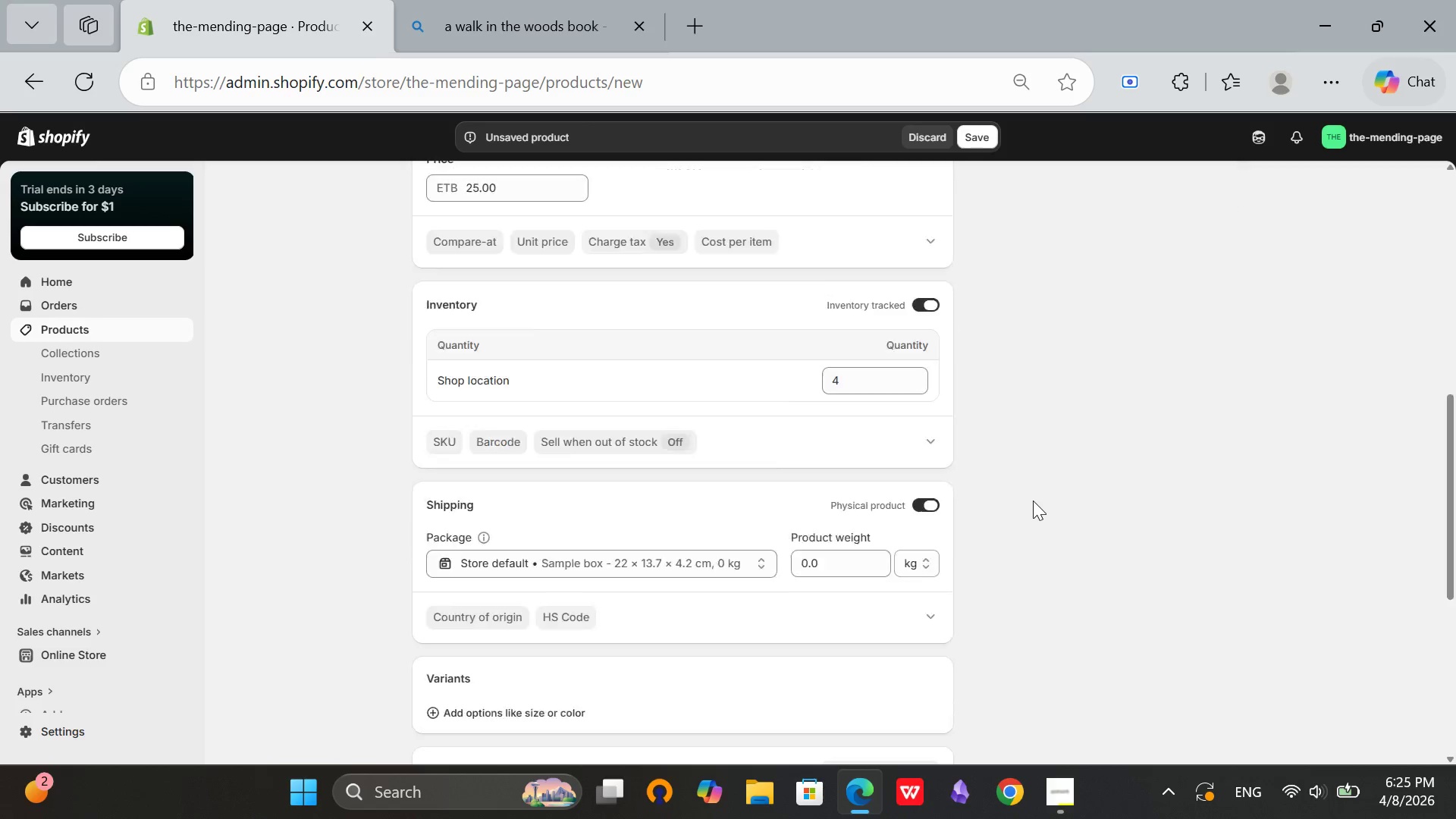 
scroll: coordinate [1033, 500], scroll_direction: down, amount: 2.0
 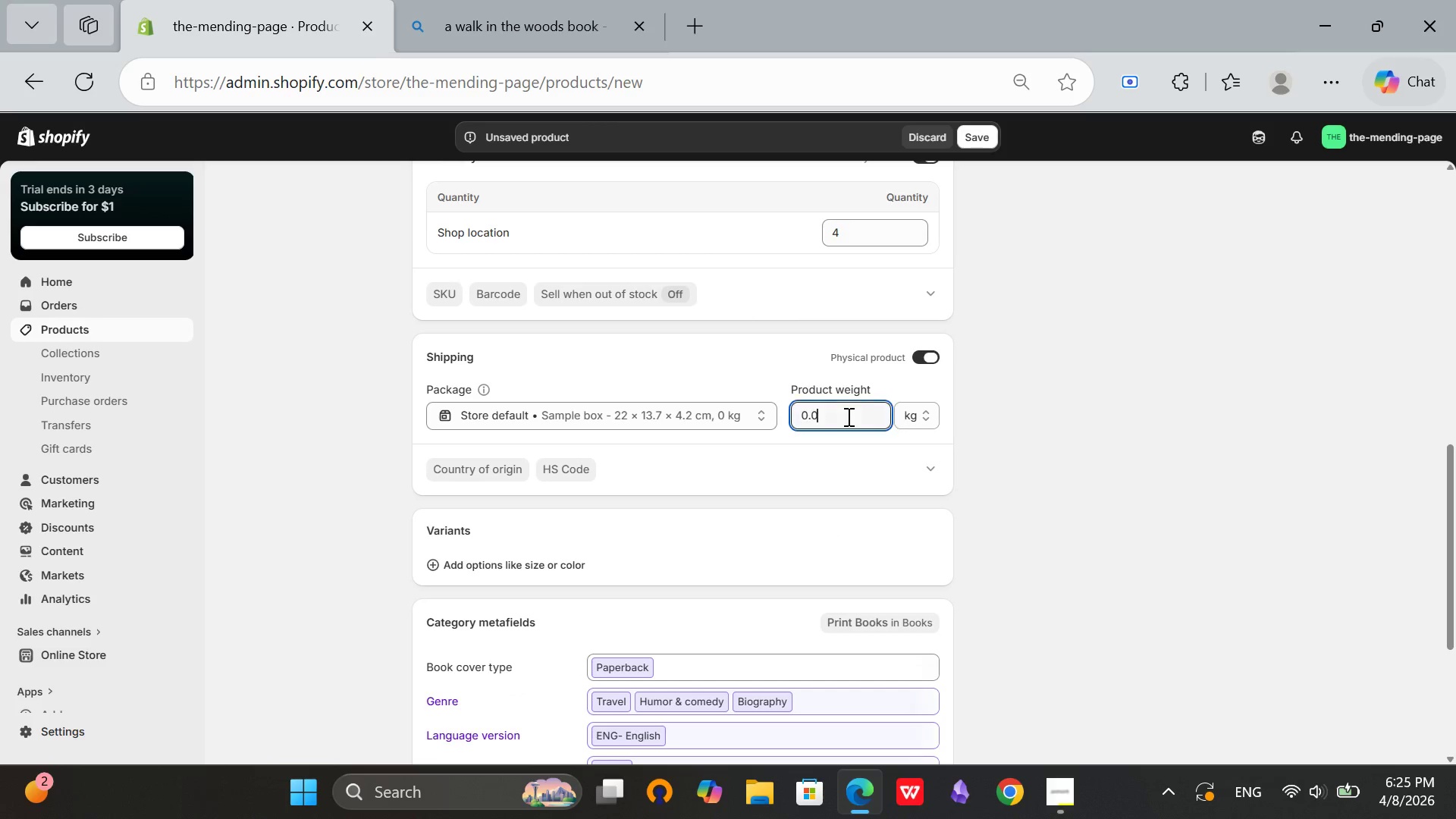 
left_click([847, 416])
 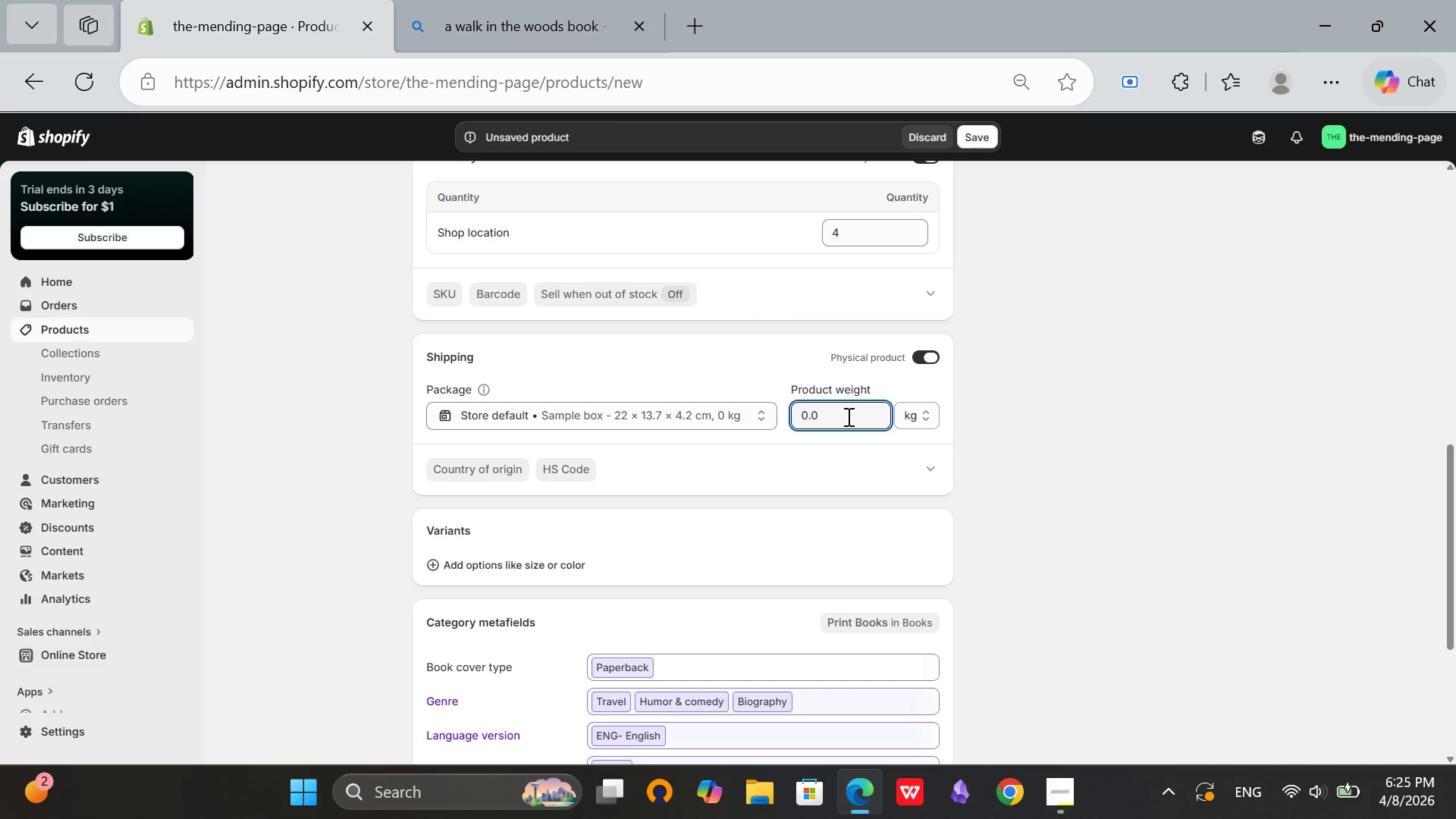 
key(Backspace)
 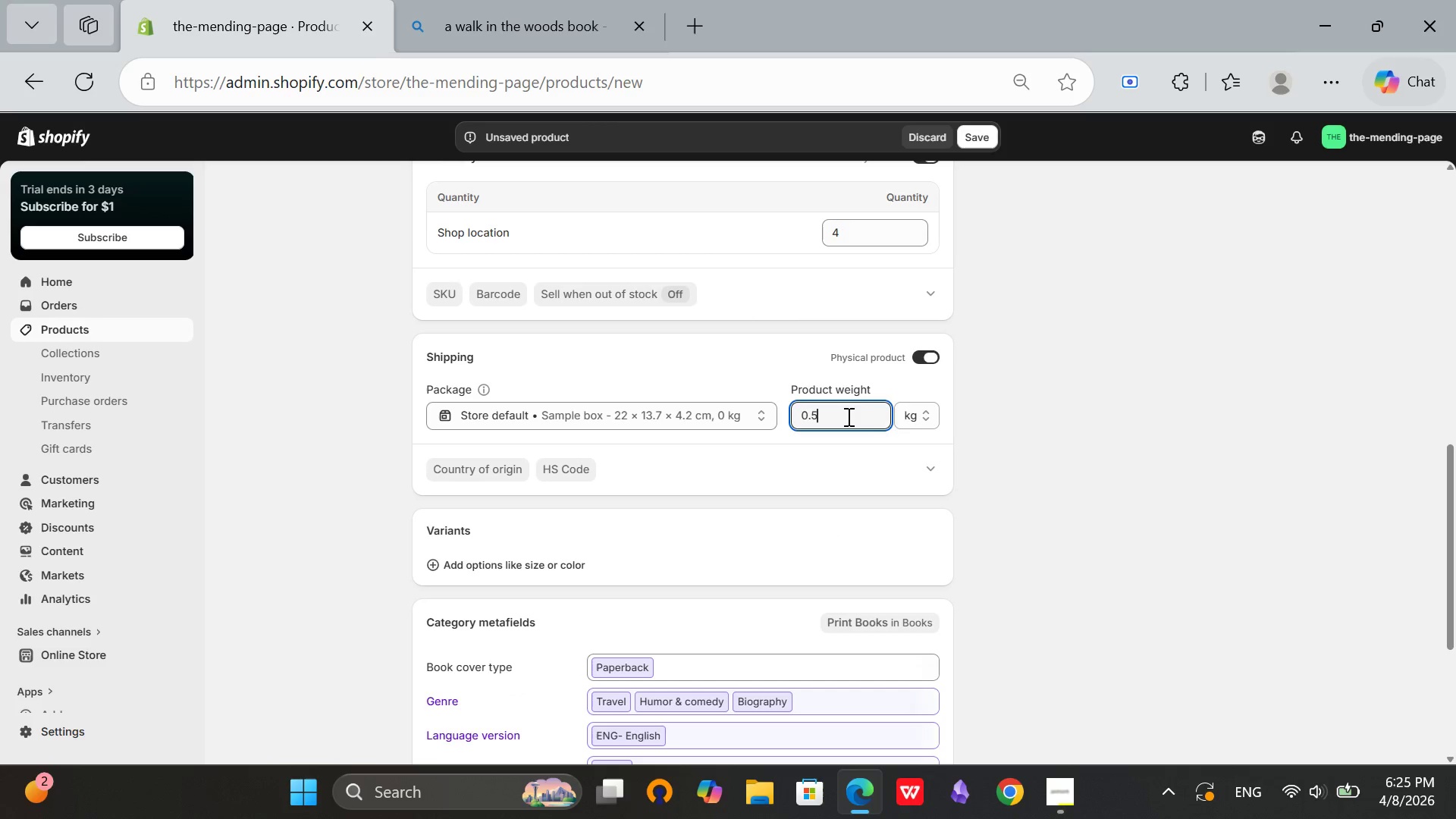 
key(5)
 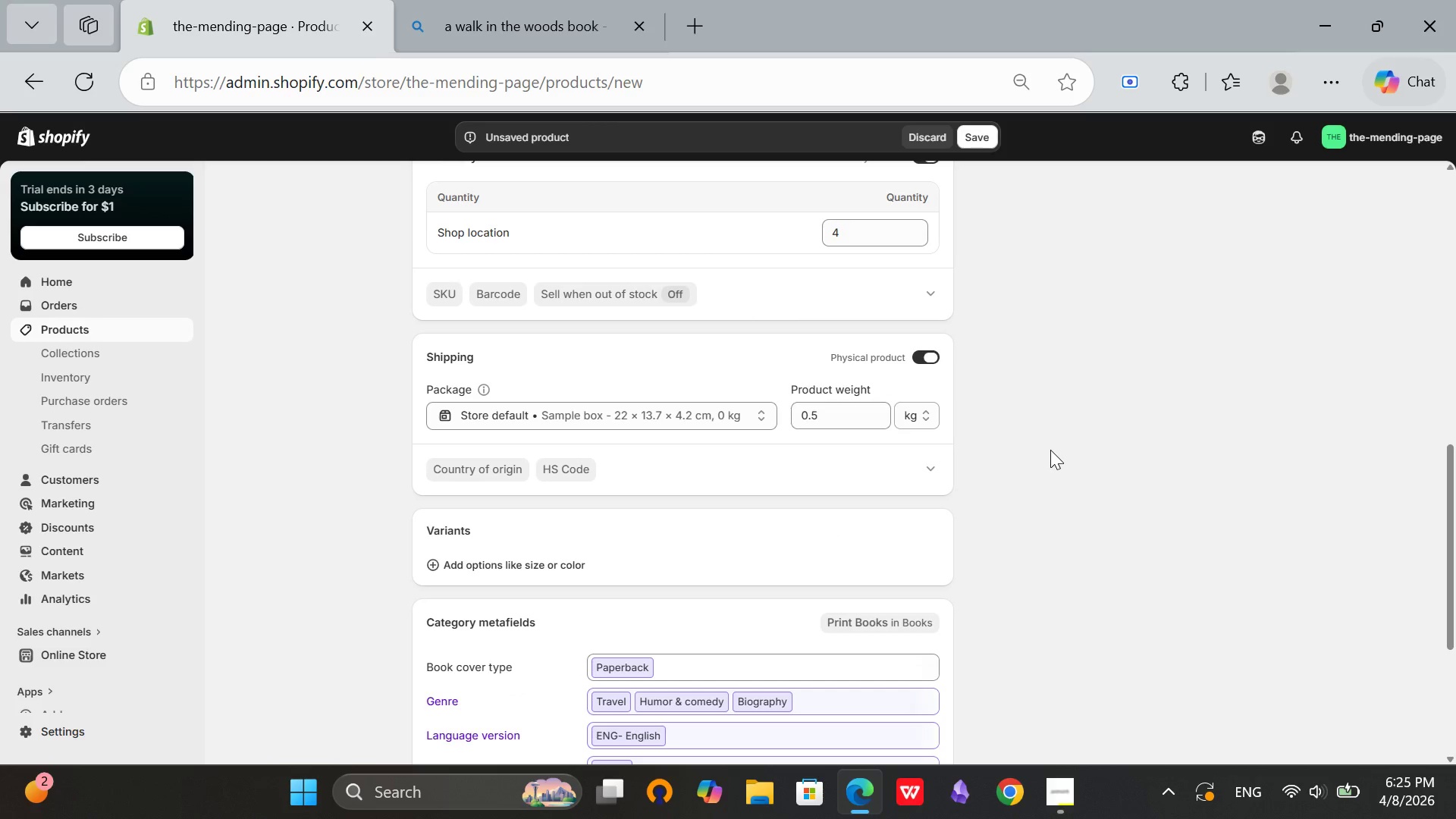 
left_click([1050, 450])
 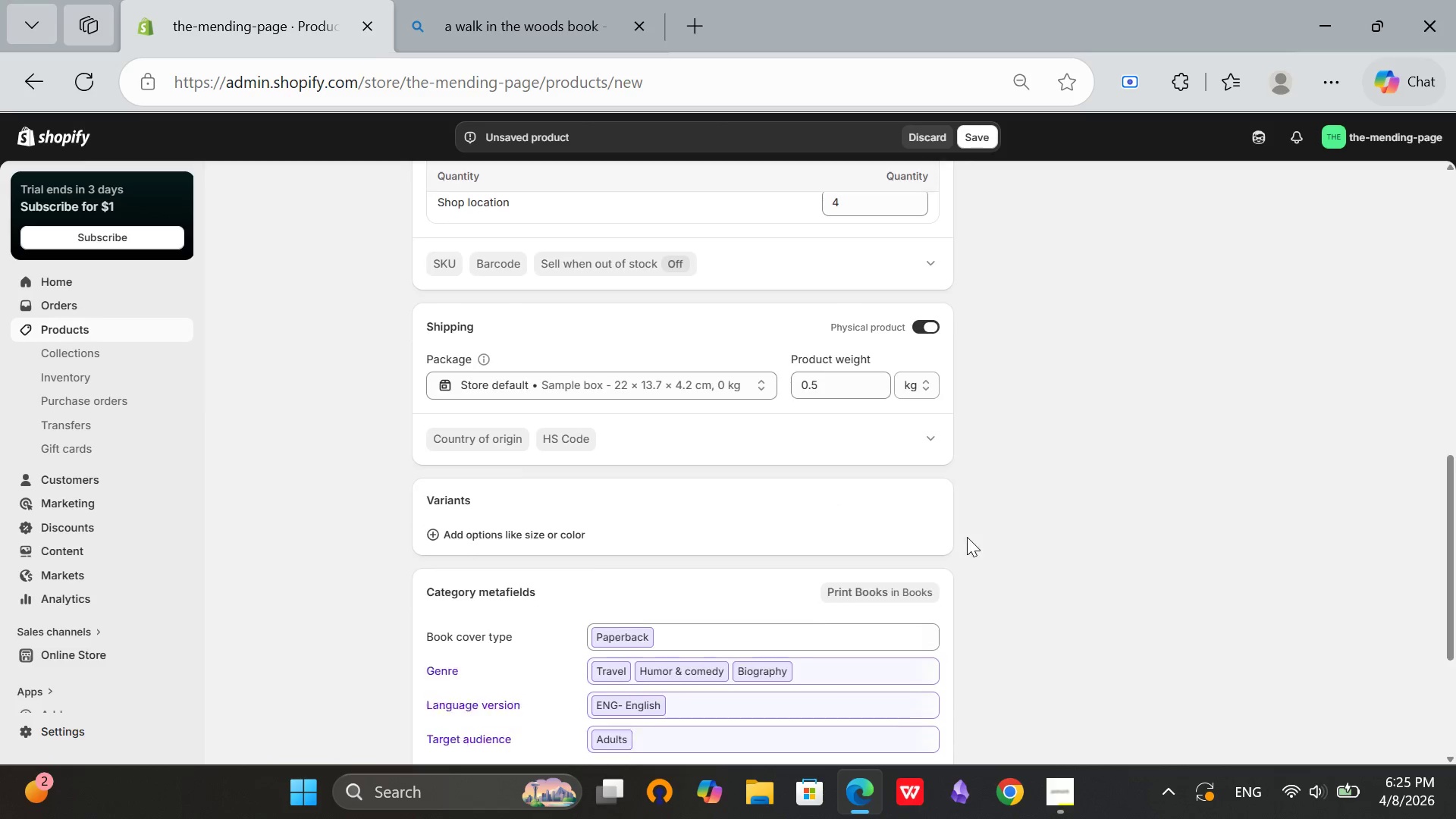 
scroll: coordinate [990, 532], scroll_direction: down, amount: 1.0
 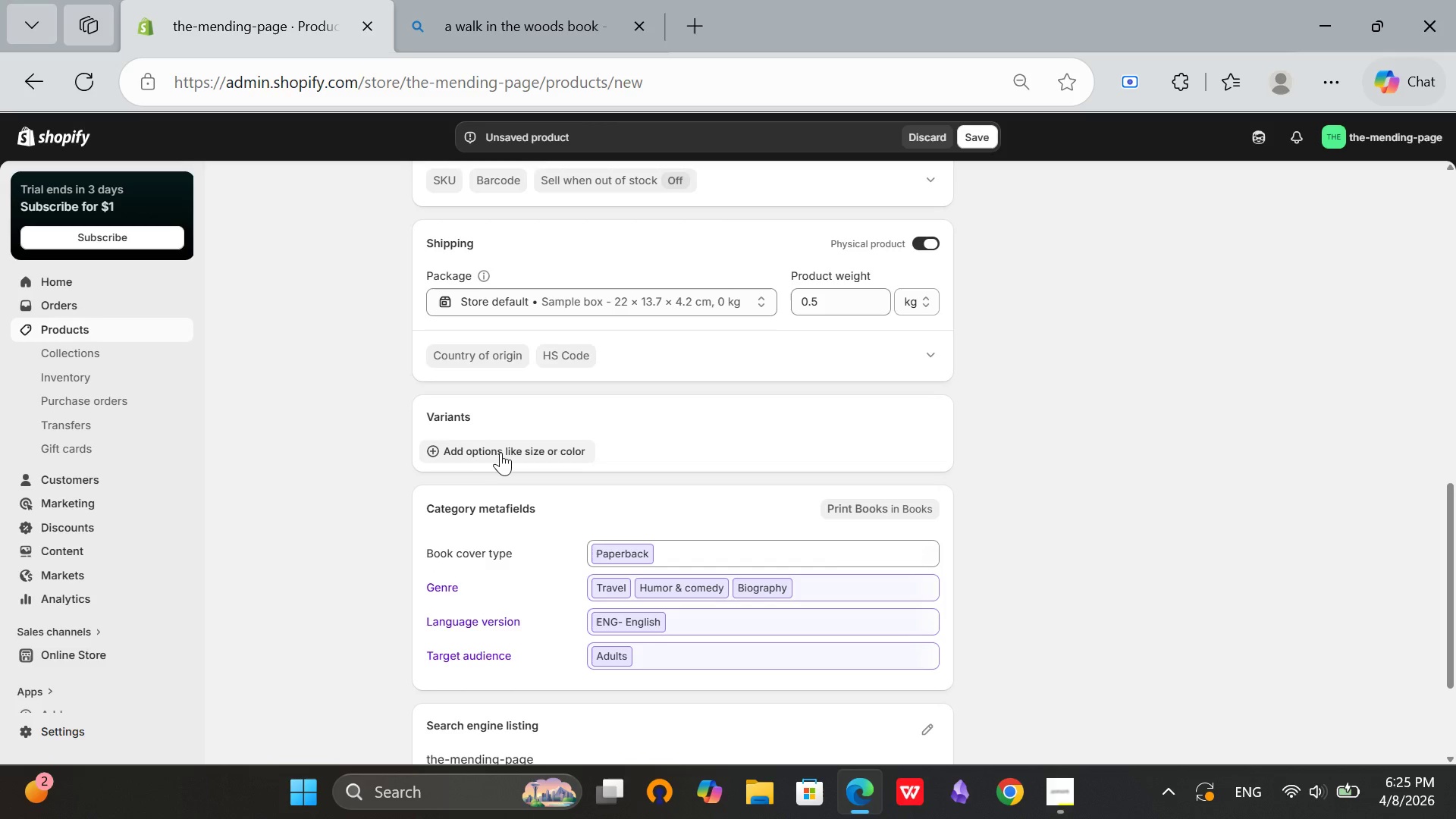 
left_click([502, 452])
 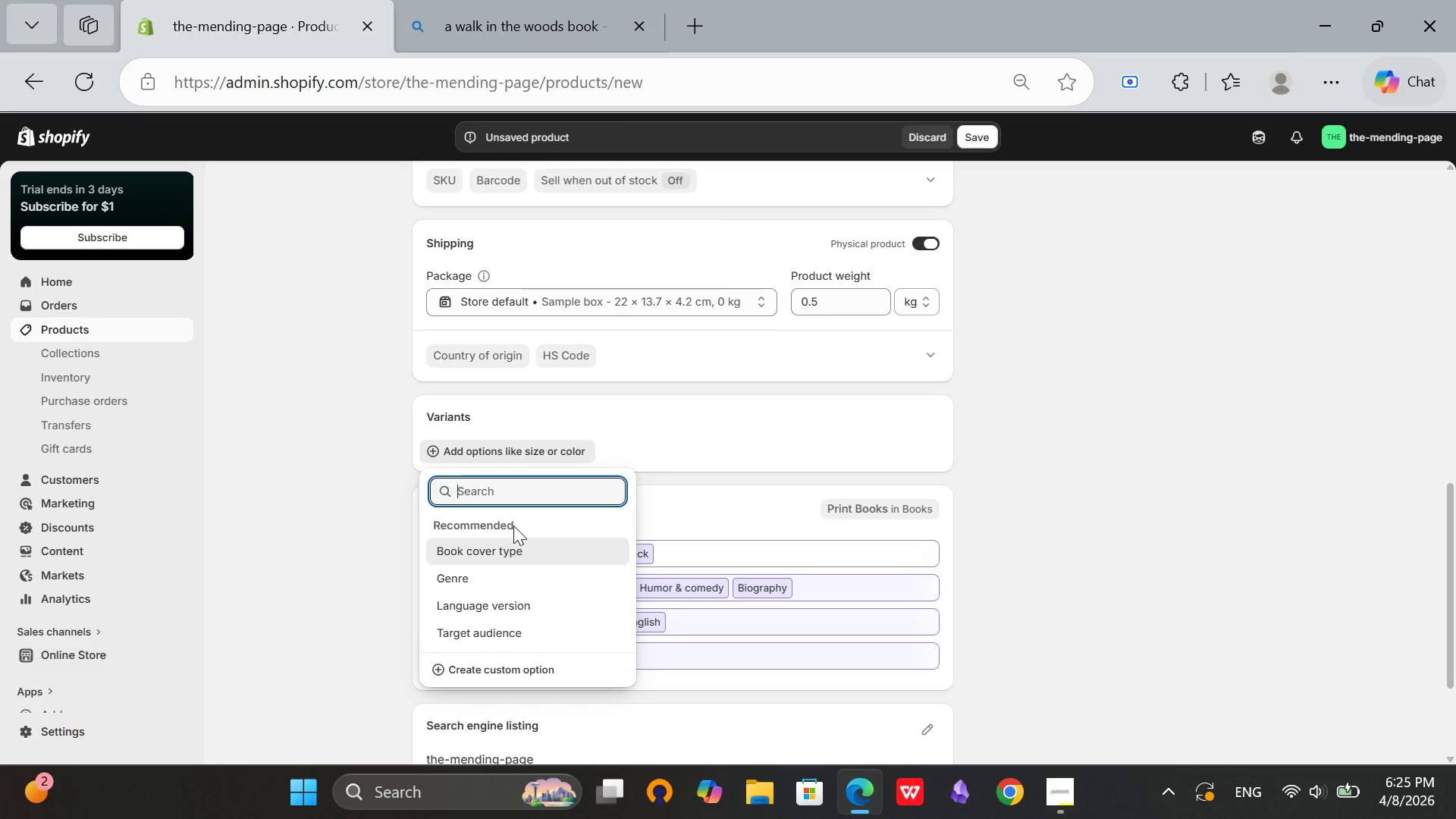 
left_click([492, 551])
 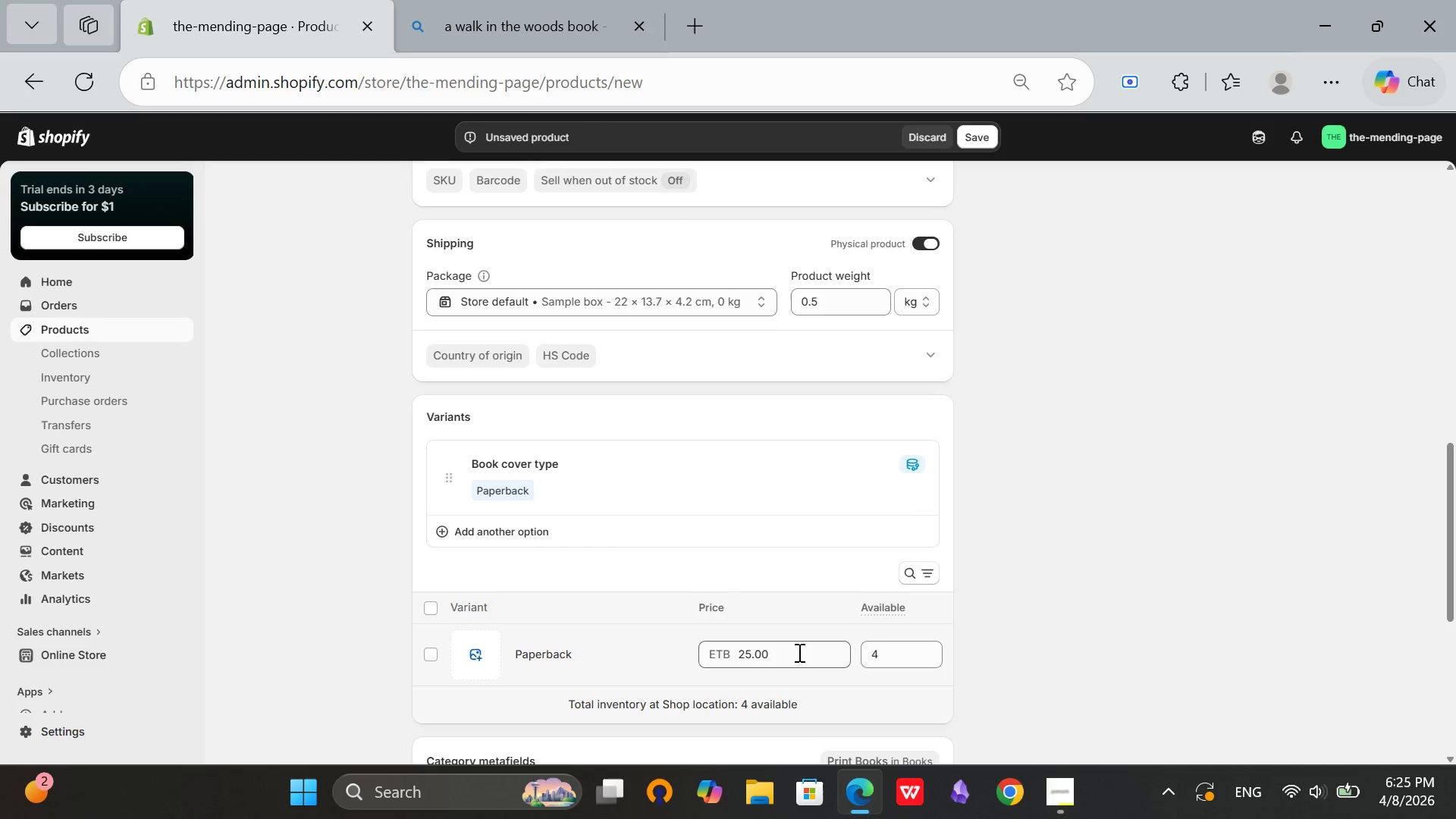 
scroll: coordinate [827, 603], scroll_direction: down, amount: 2.0
 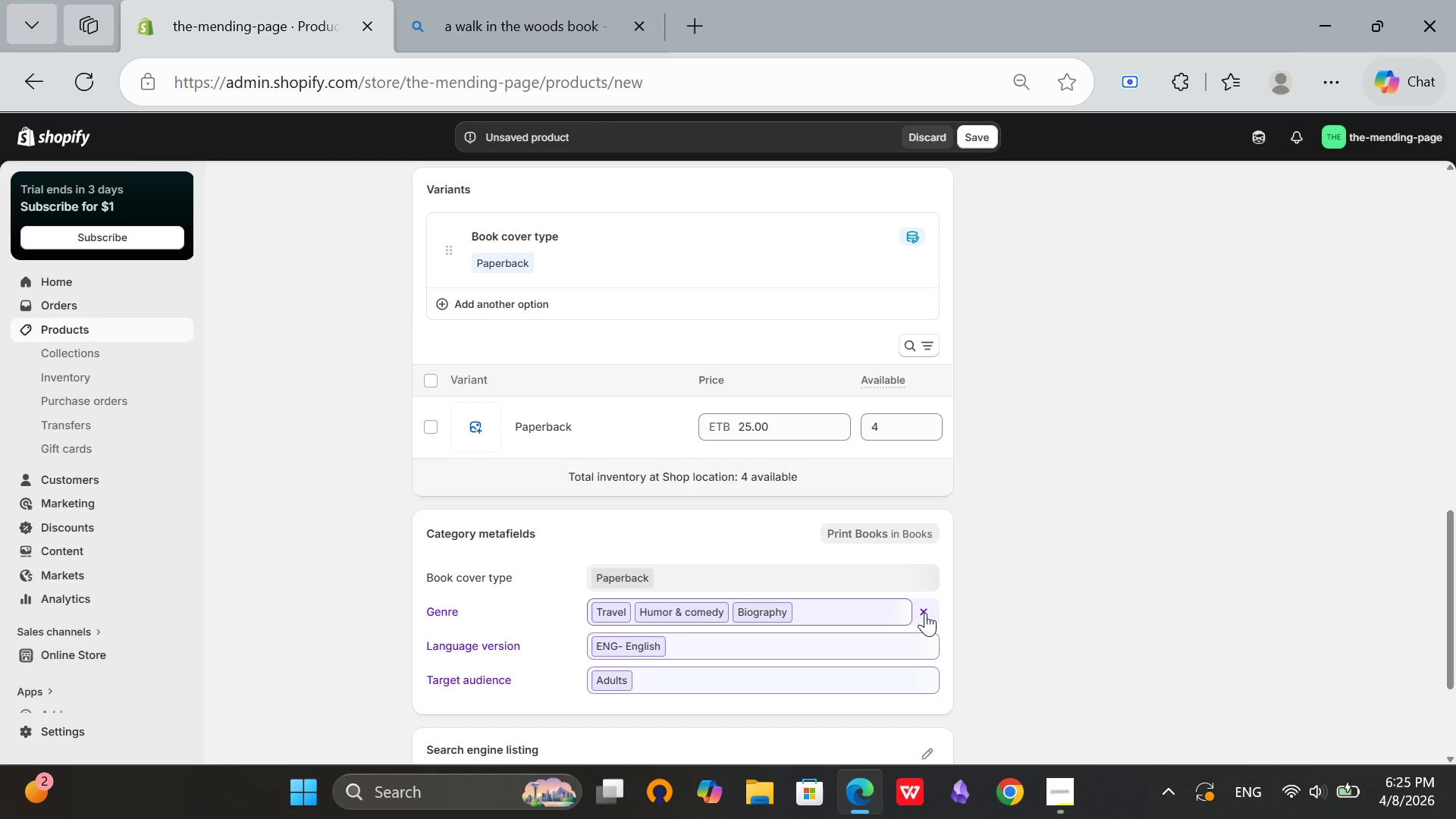 
left_click([925, 613])
 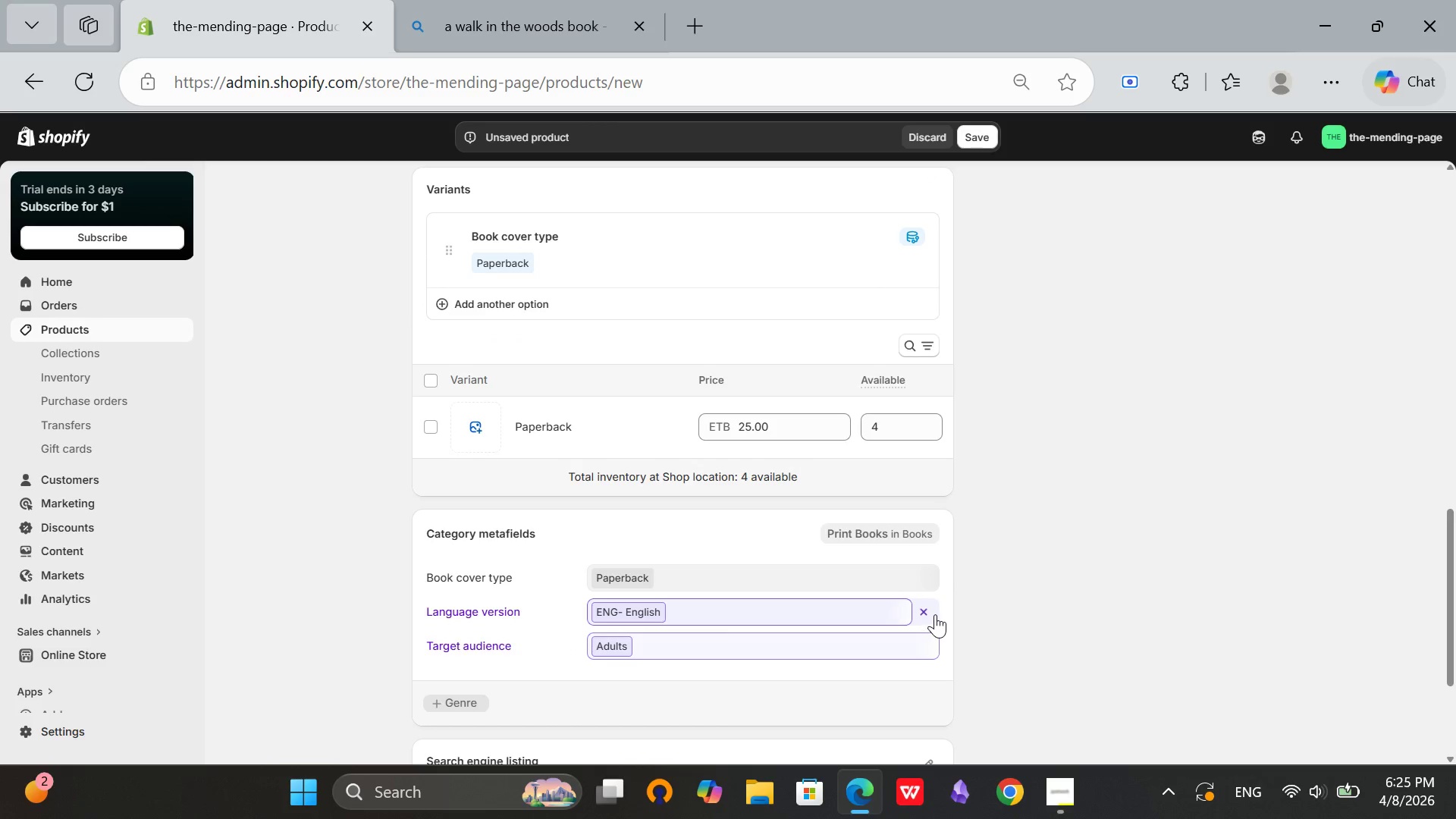 
left_click([935, 614])
 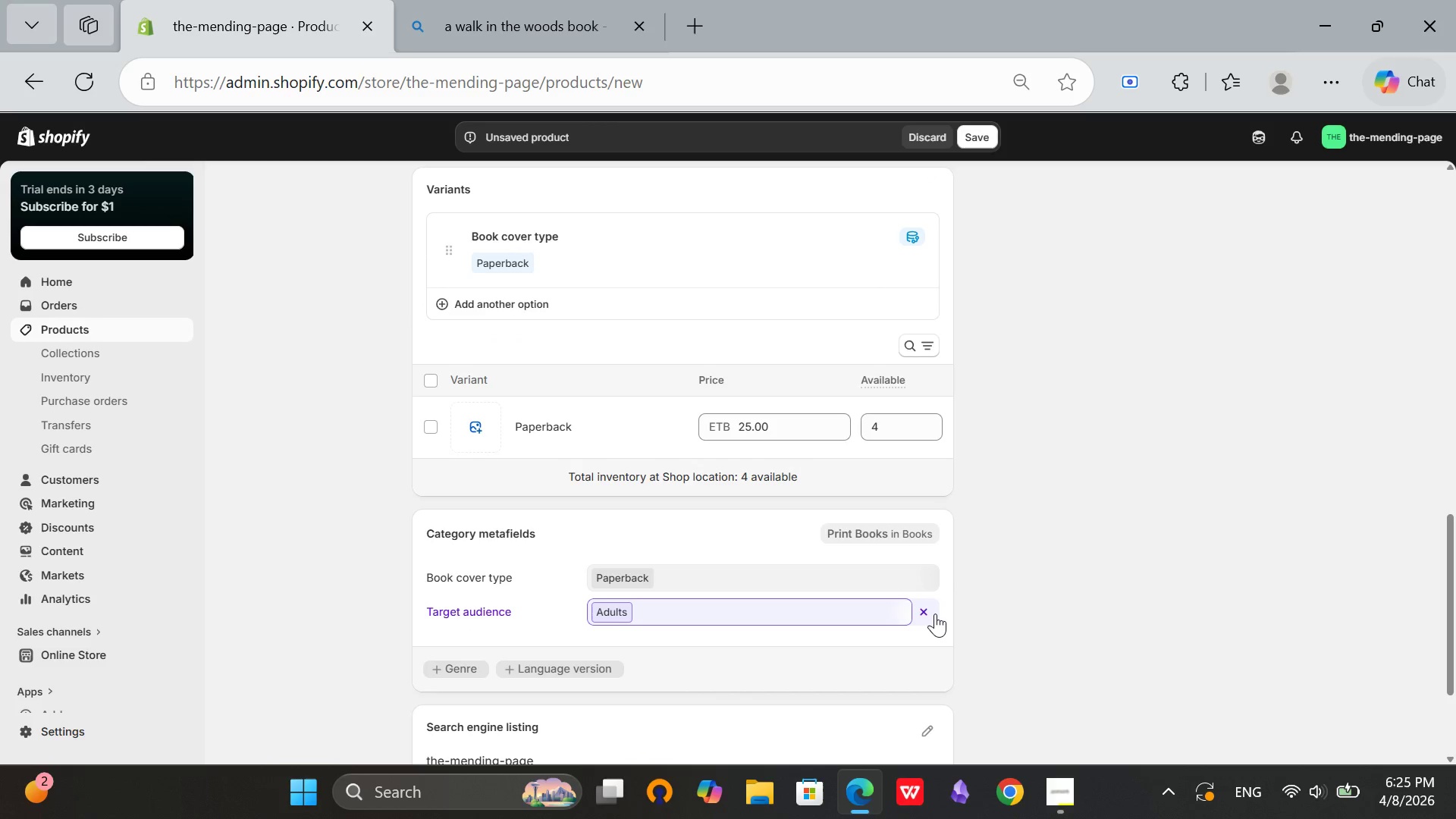 
left_click([935, 613])
 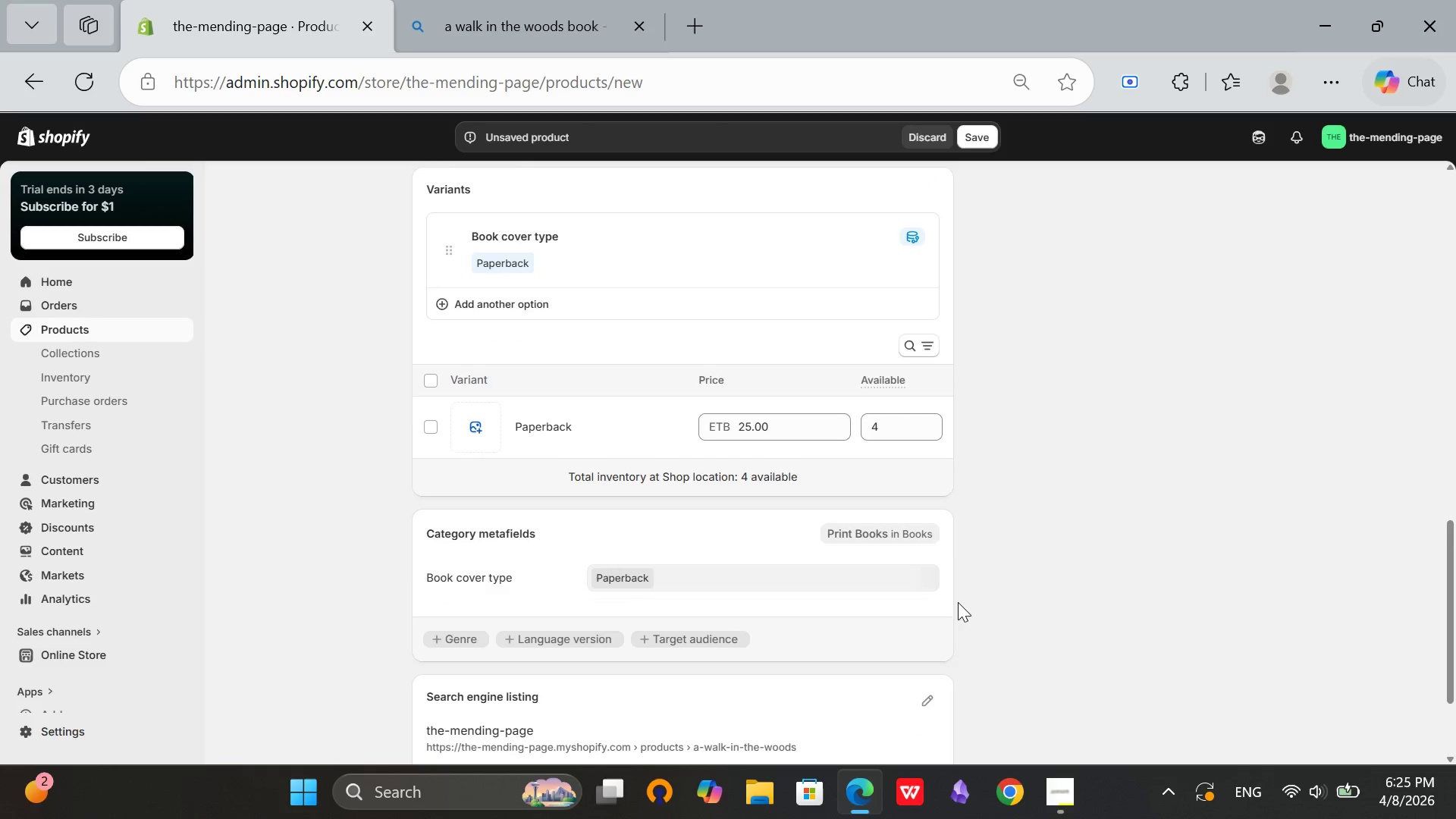 
scroll: coordinate [958, 602], scroll_direction: up, amount: 12.0
 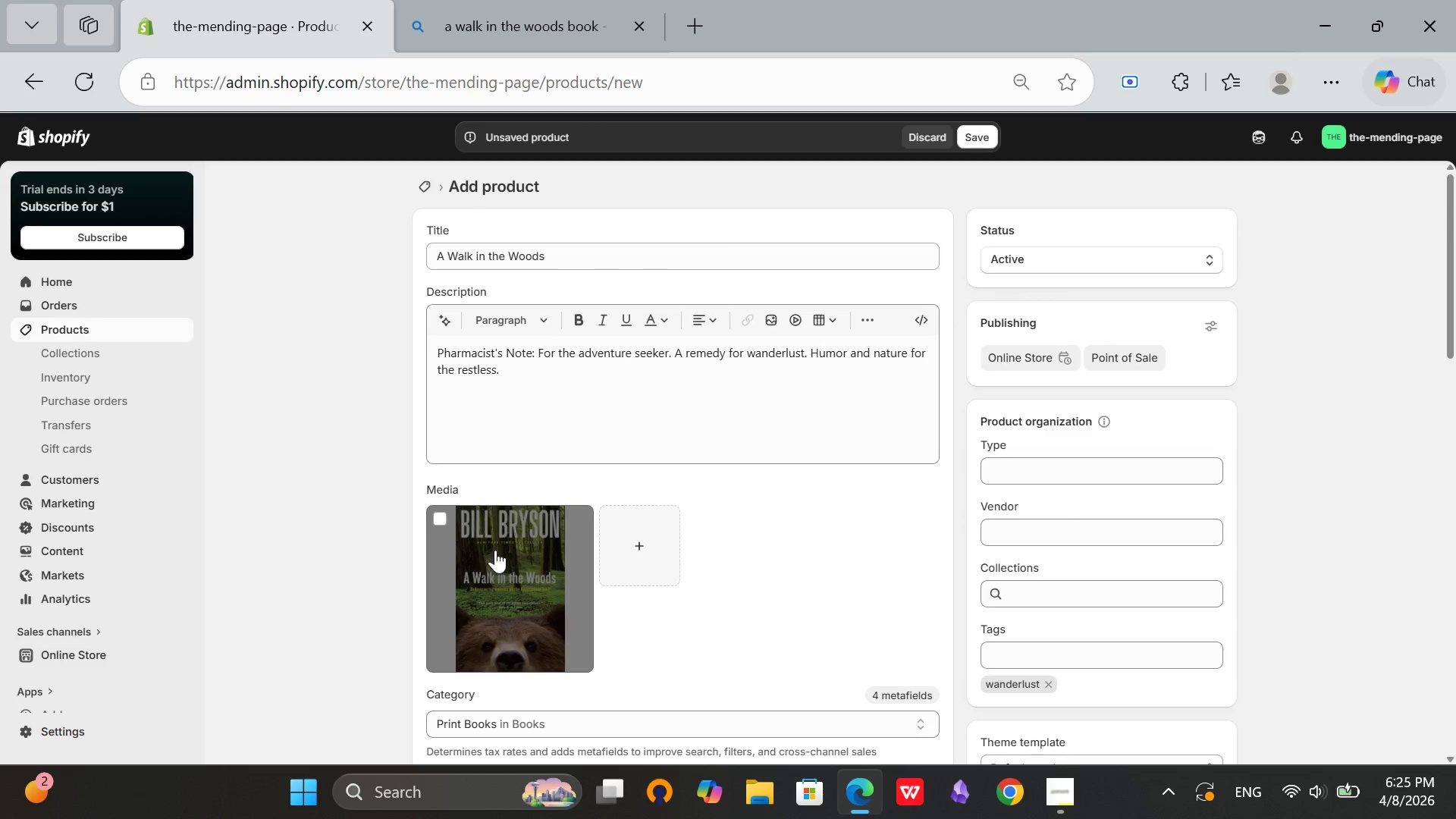 
left_click([495, 550])
 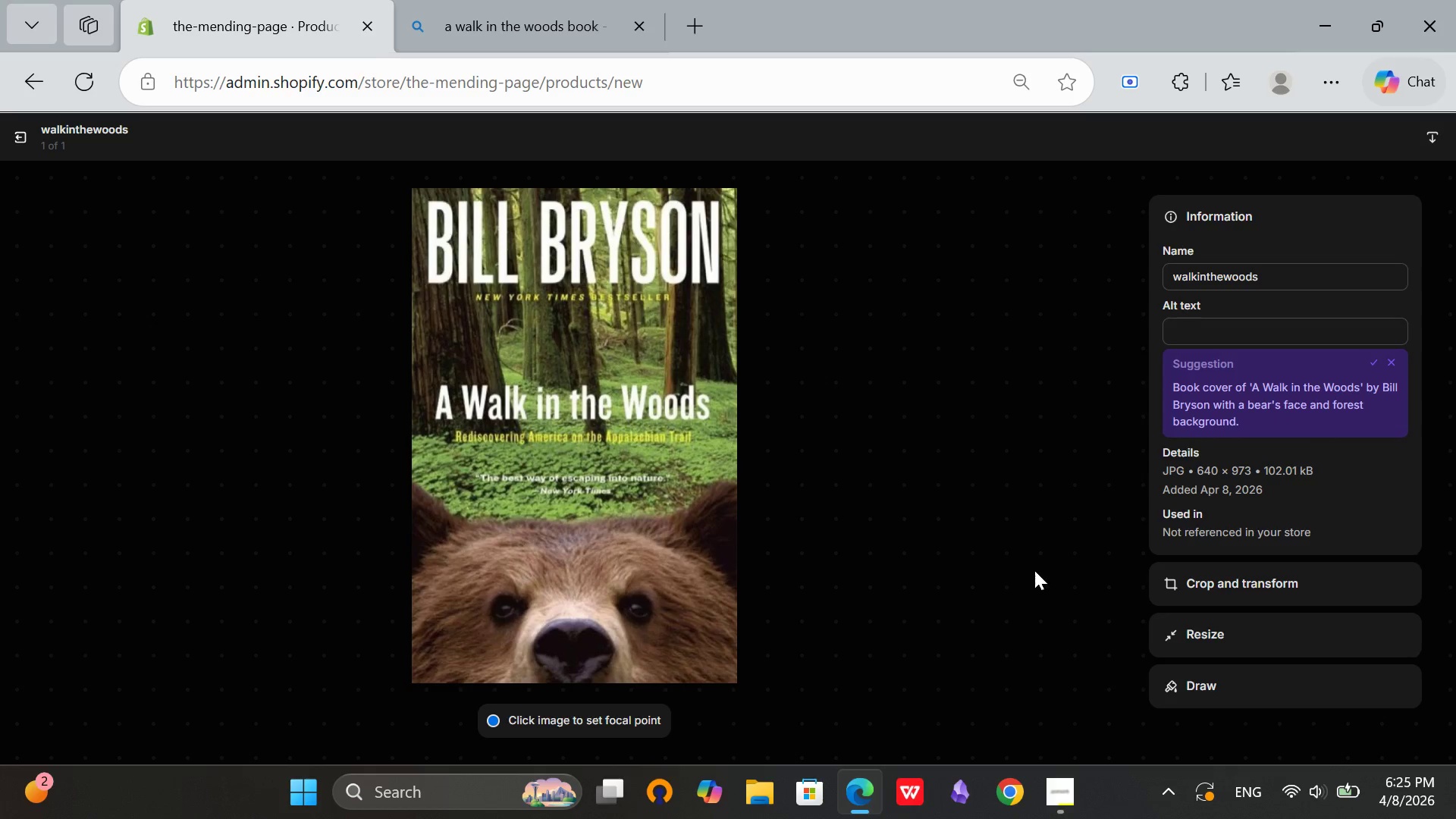 
left_click([1234, 337])
 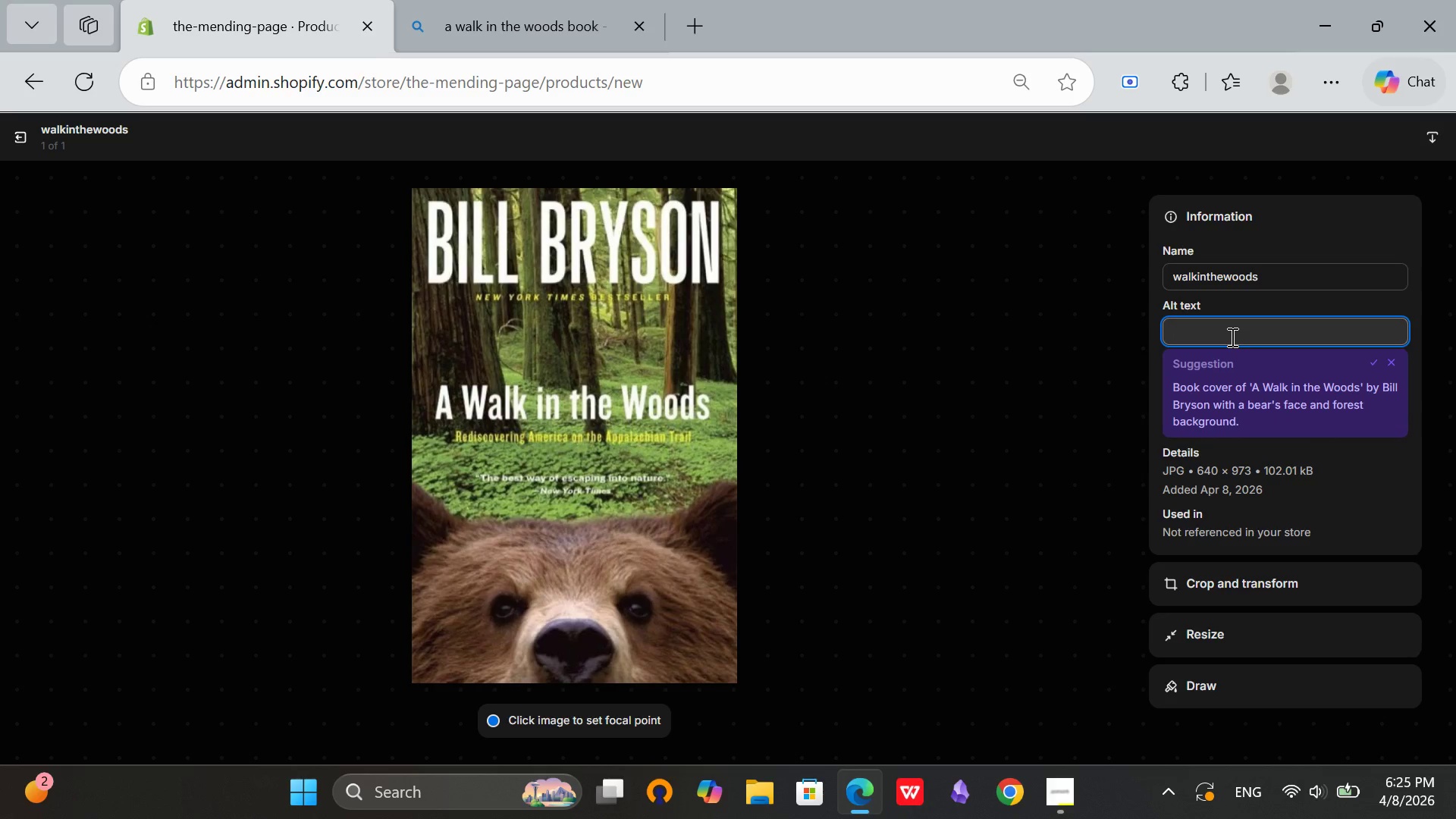 
type(A walk in the woods)
 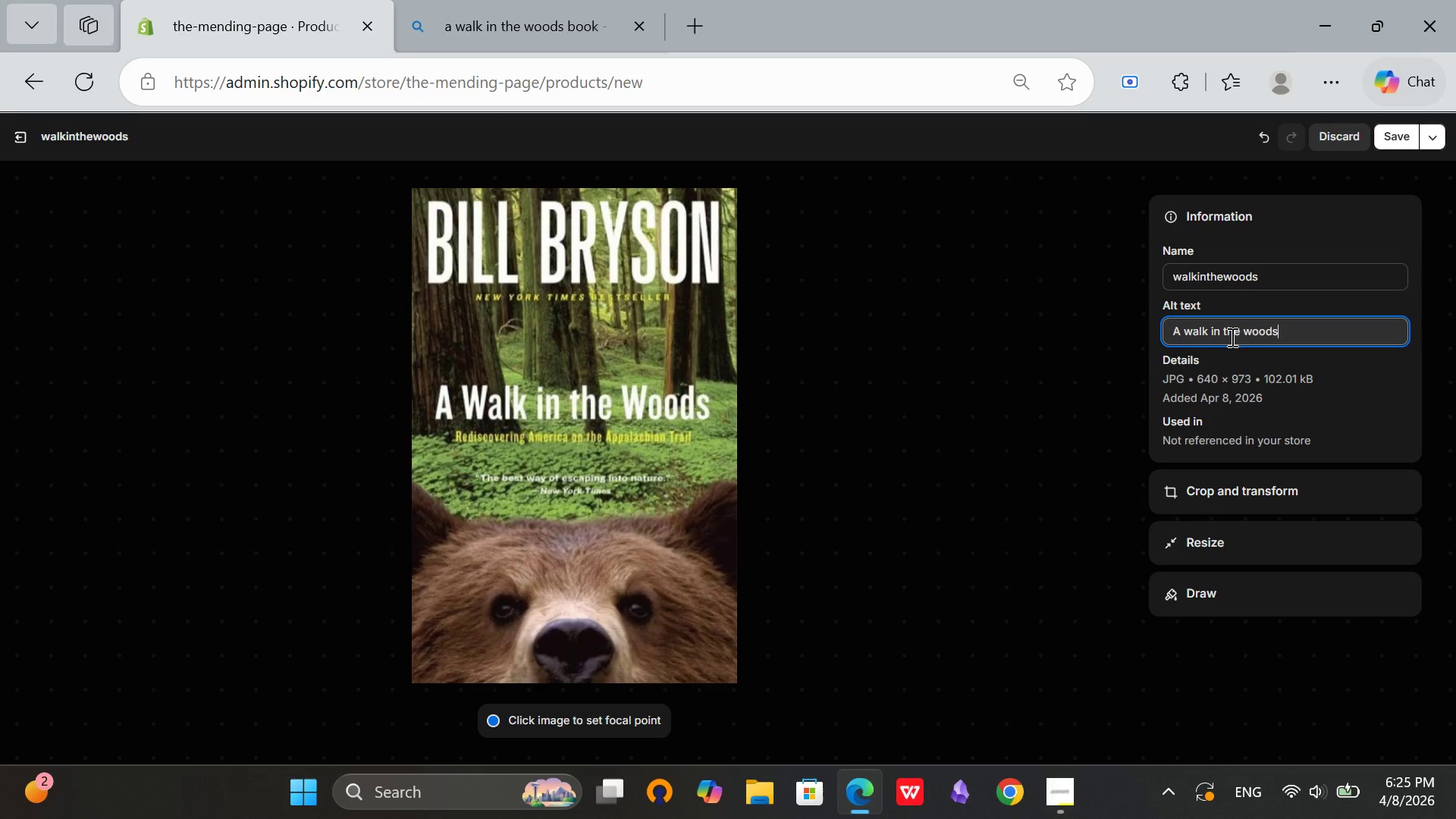 
type( book cover with bear)
 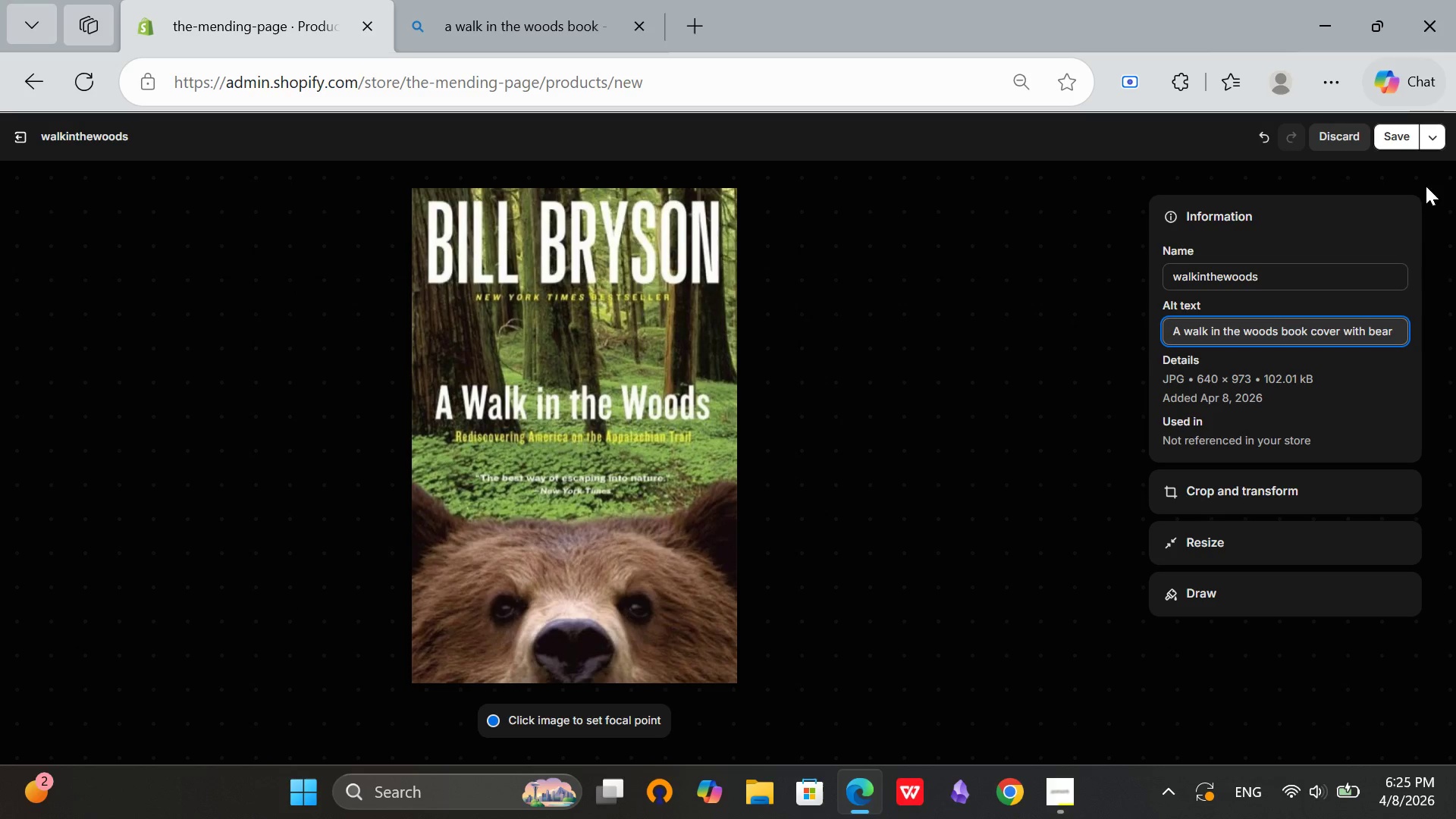 
left_click([1403, 133])
 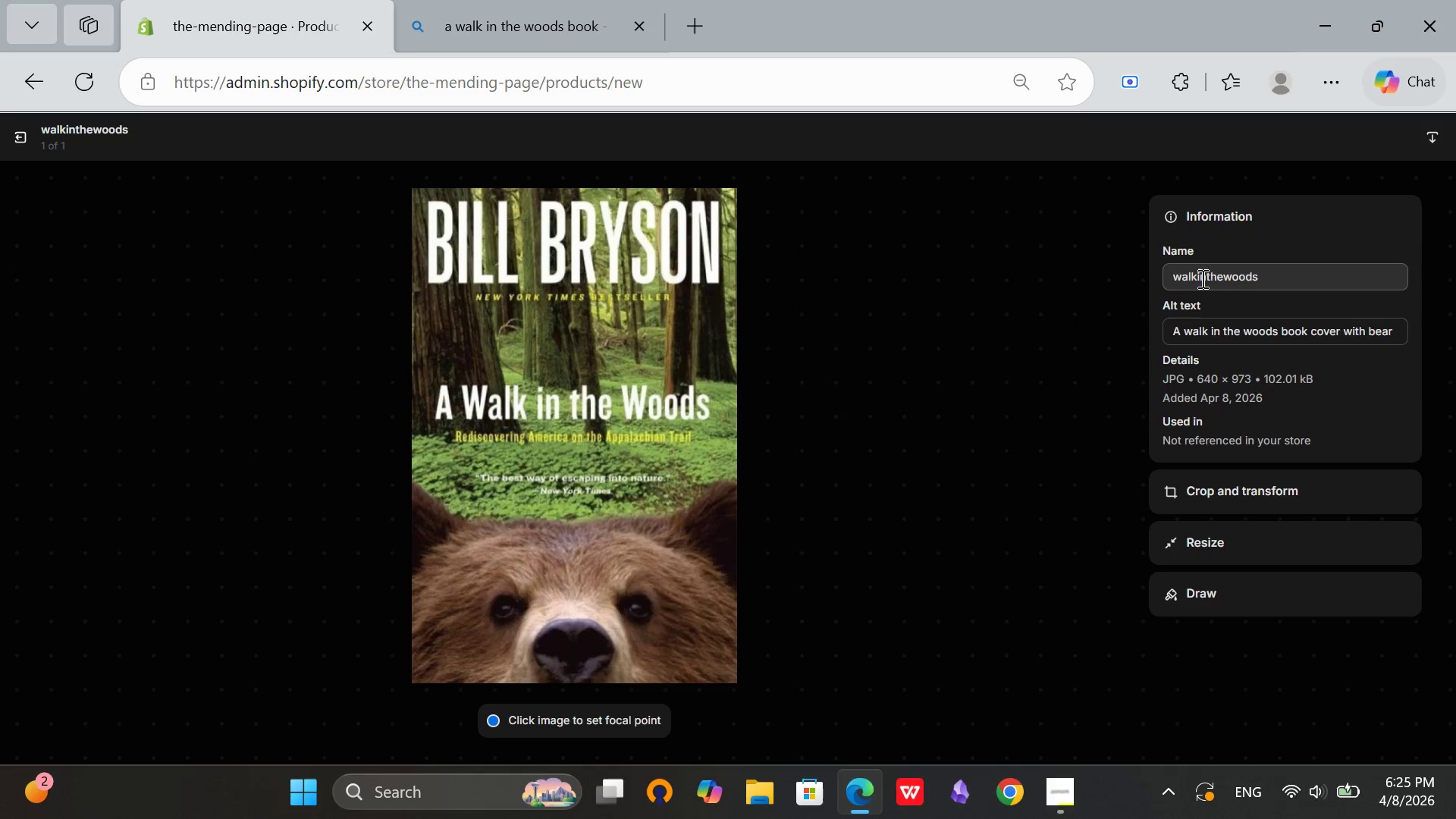 
left_click([1194, 275])
 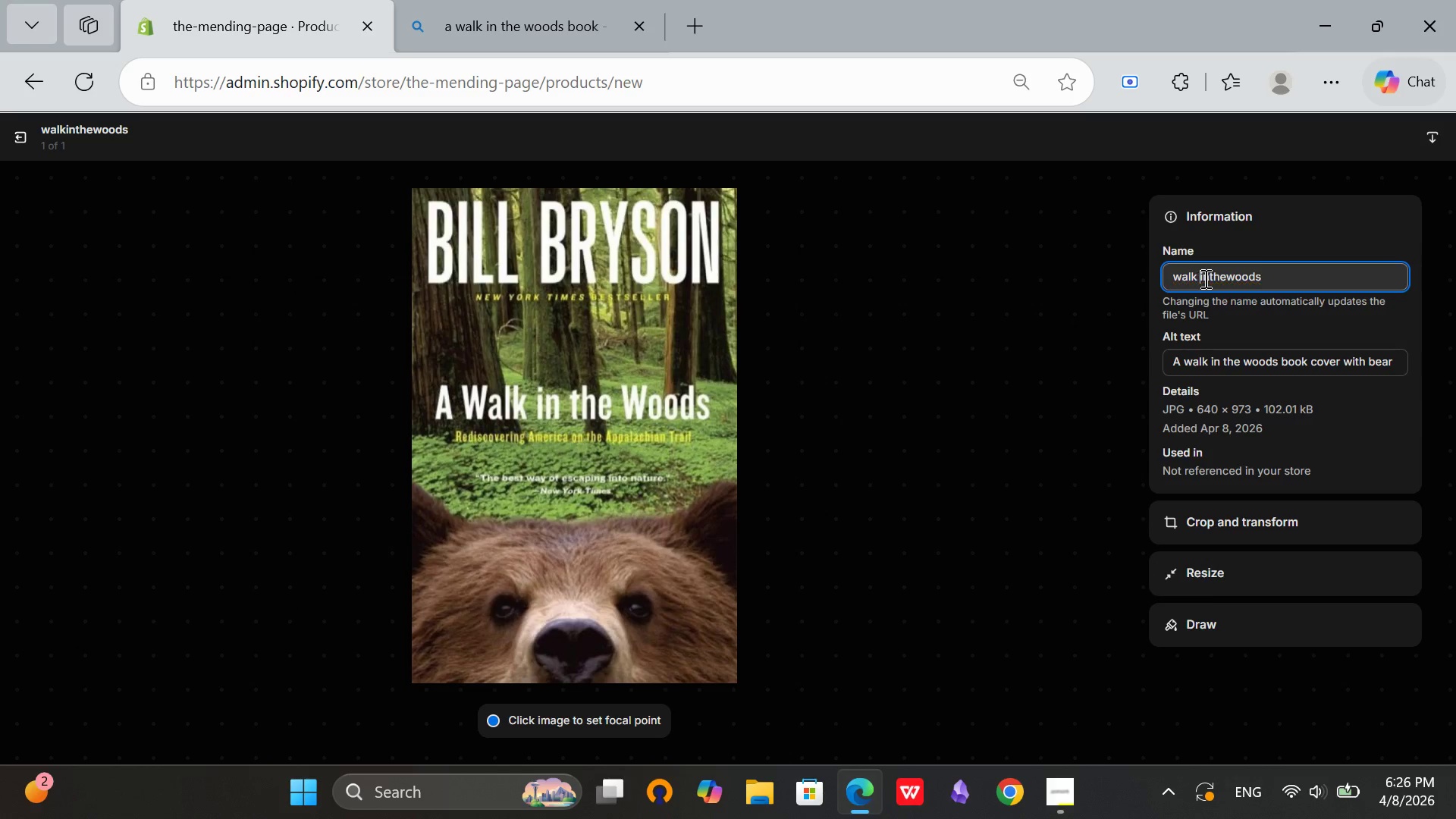 
key(Space)
 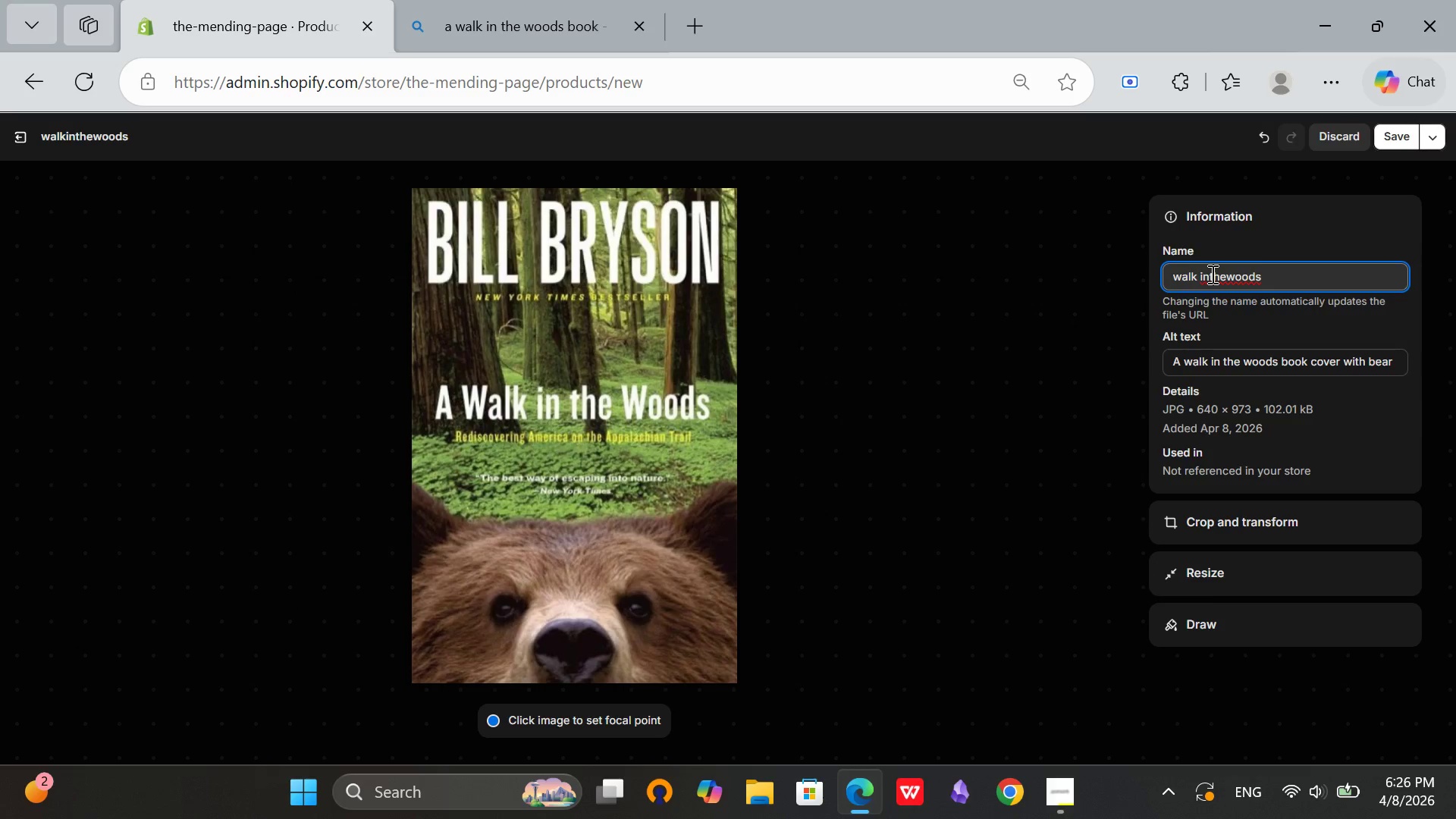 
left_click([1211, 274])
 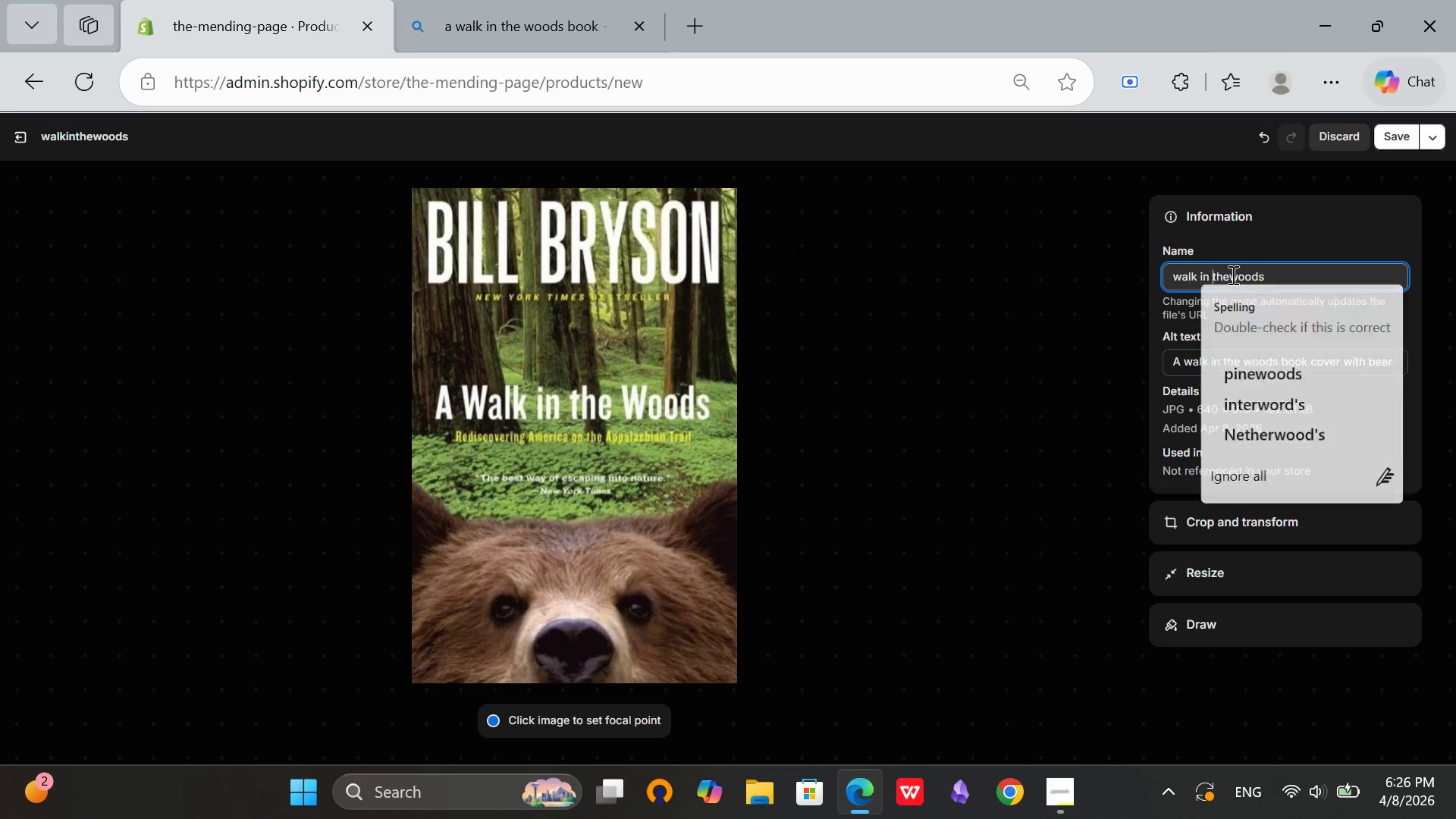 
key(Space)
 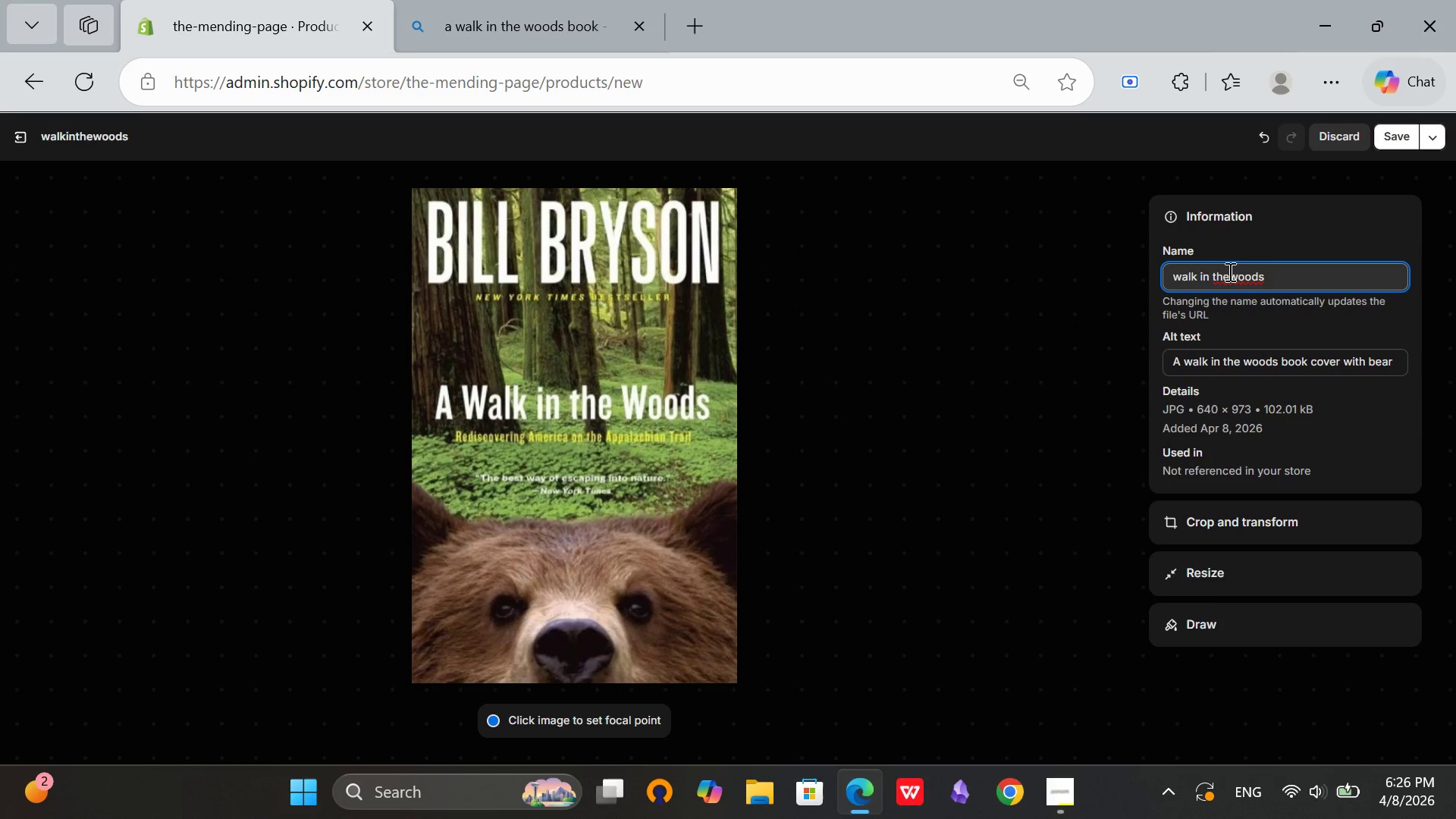 
left_click([1228, 271])
 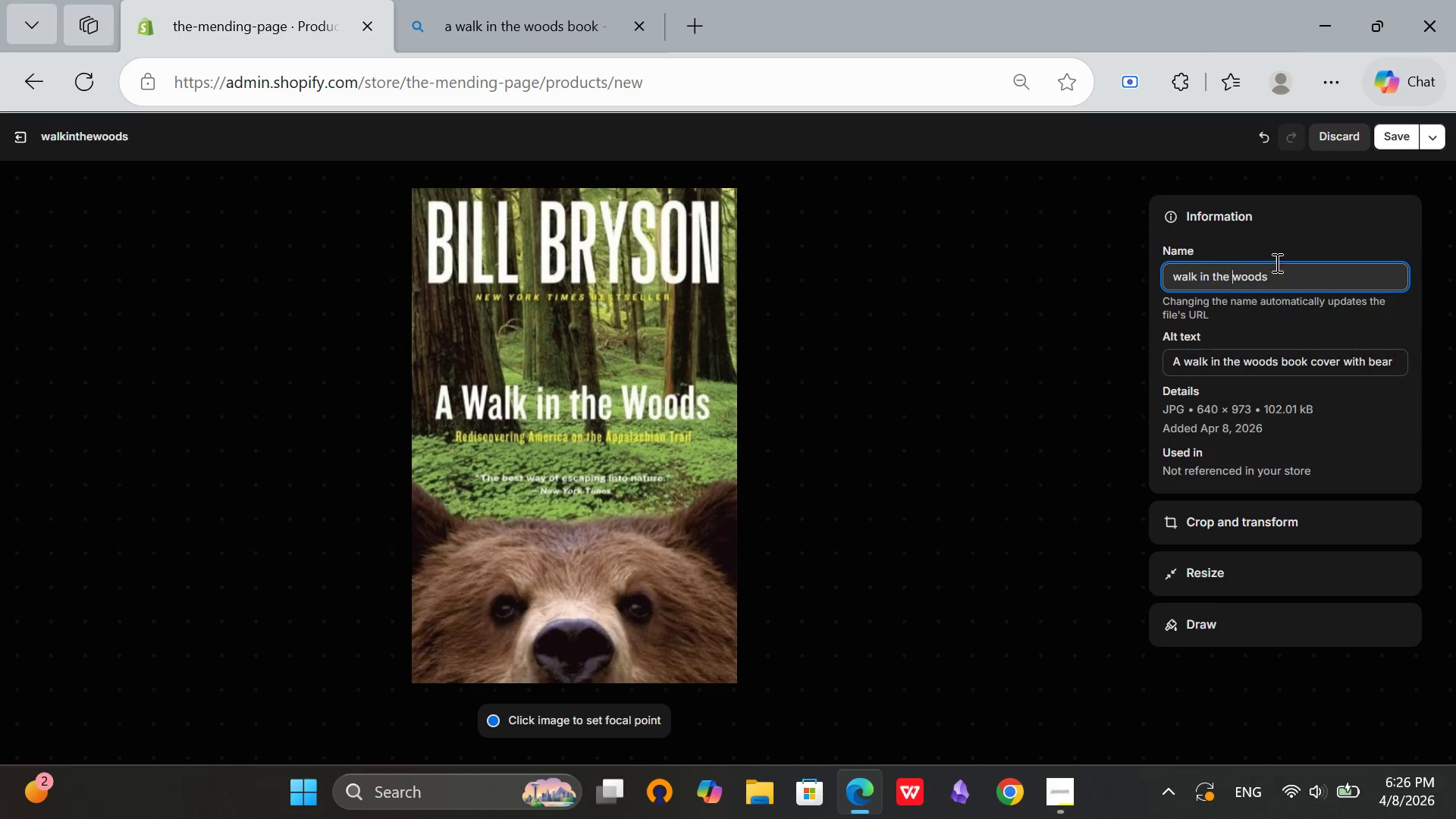 
key(Space)
 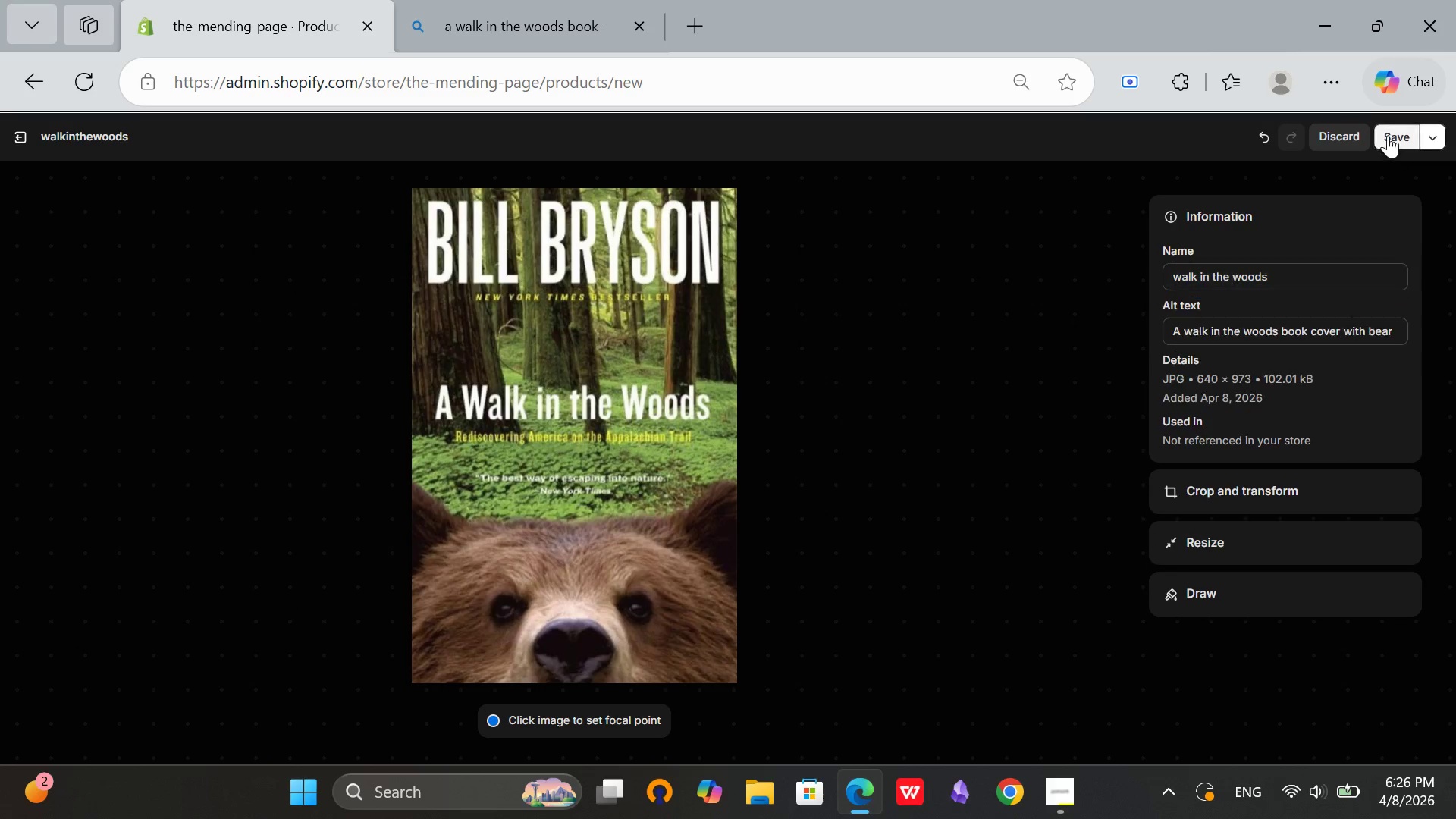 
left_click([1388, 135])
 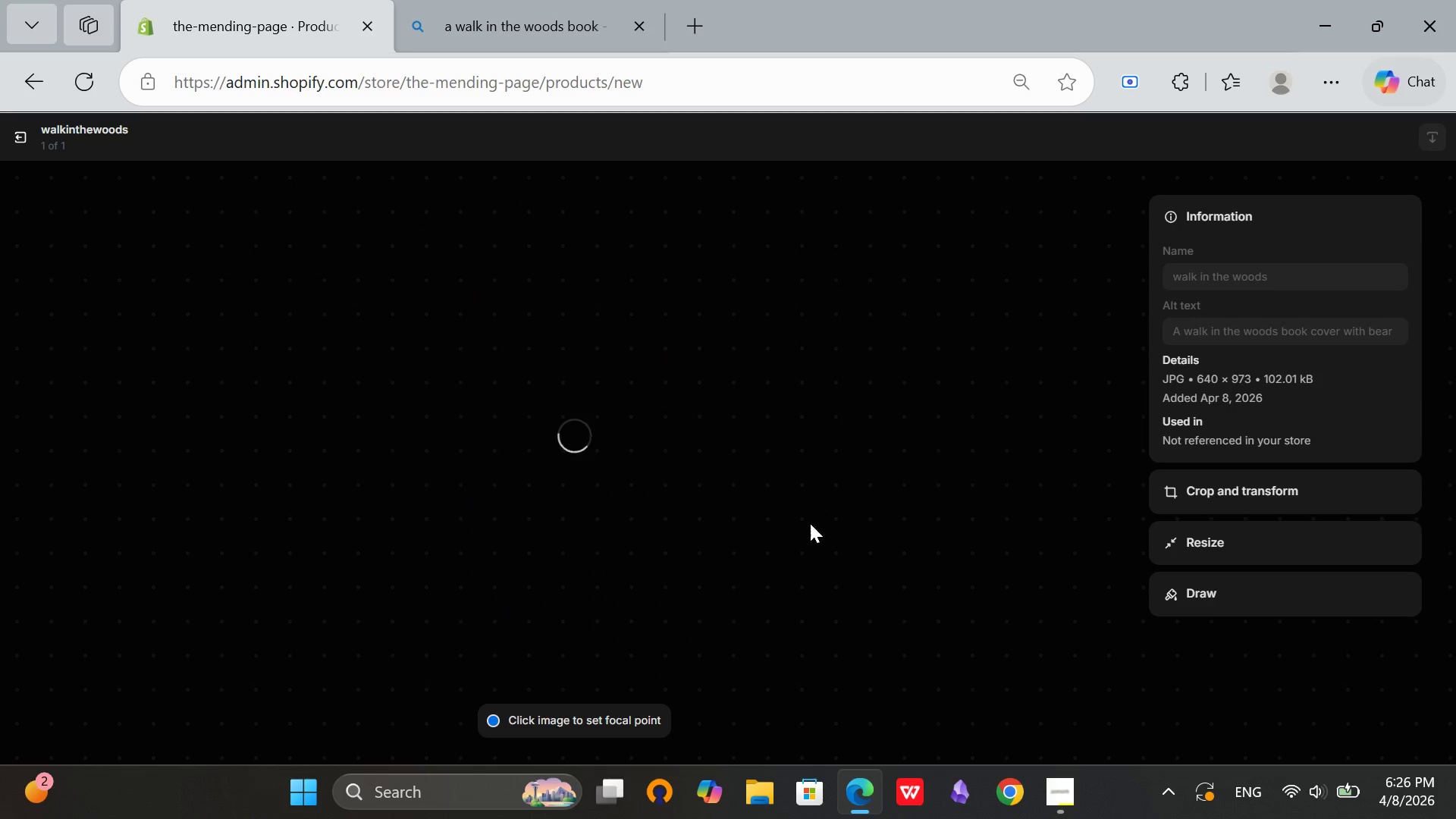 
wait(5.38)
 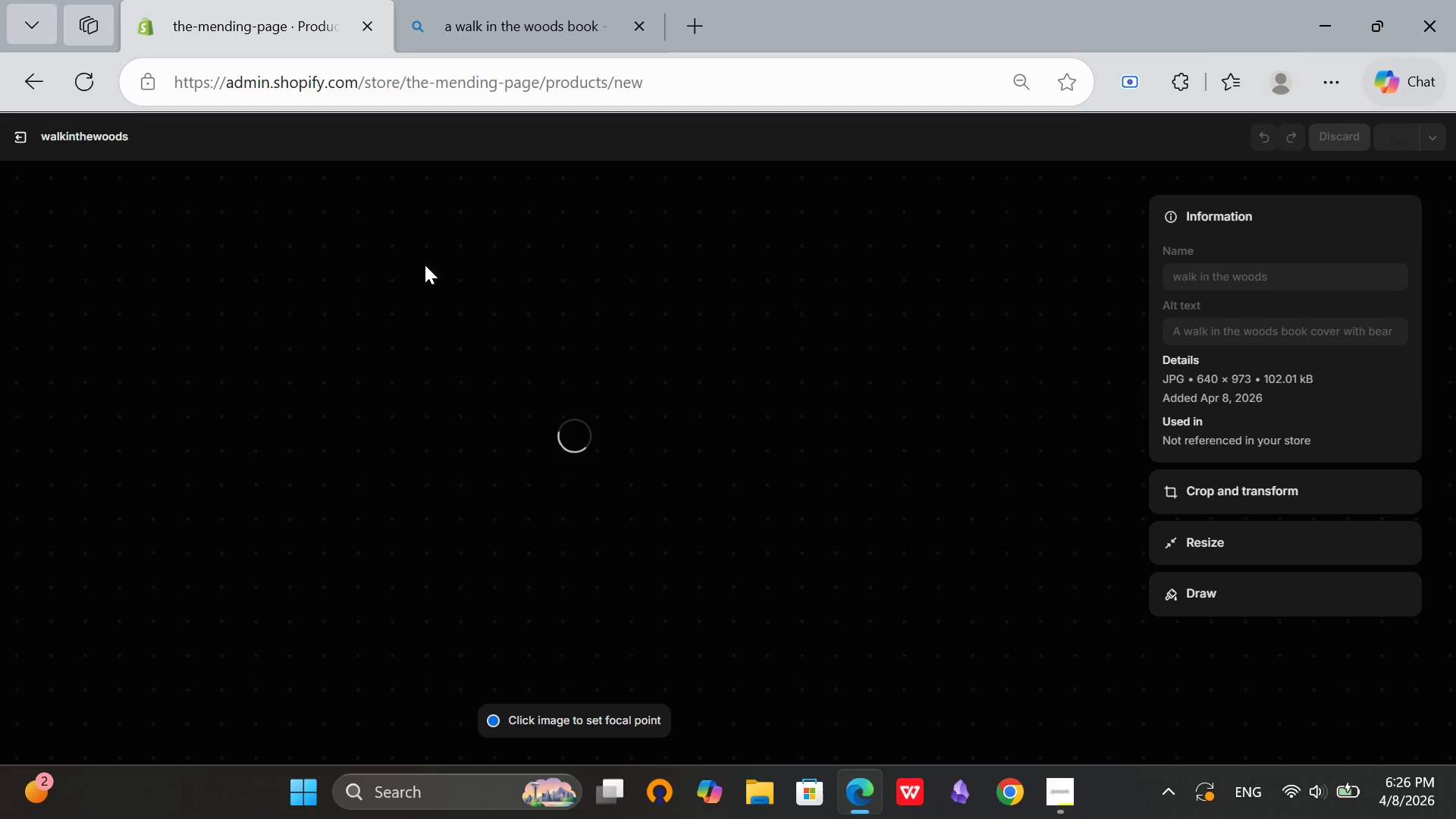 
left_click([1059, 783])